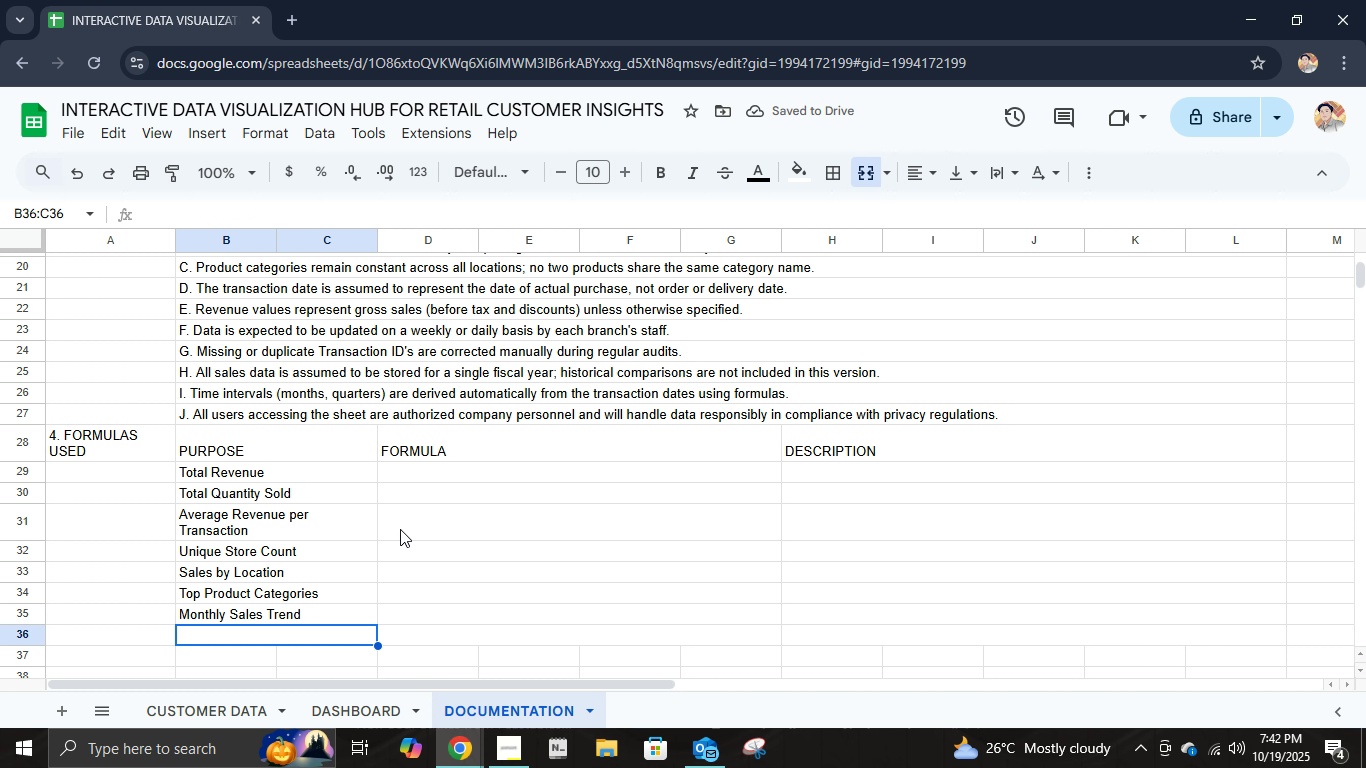 
type(Month Extracton)
 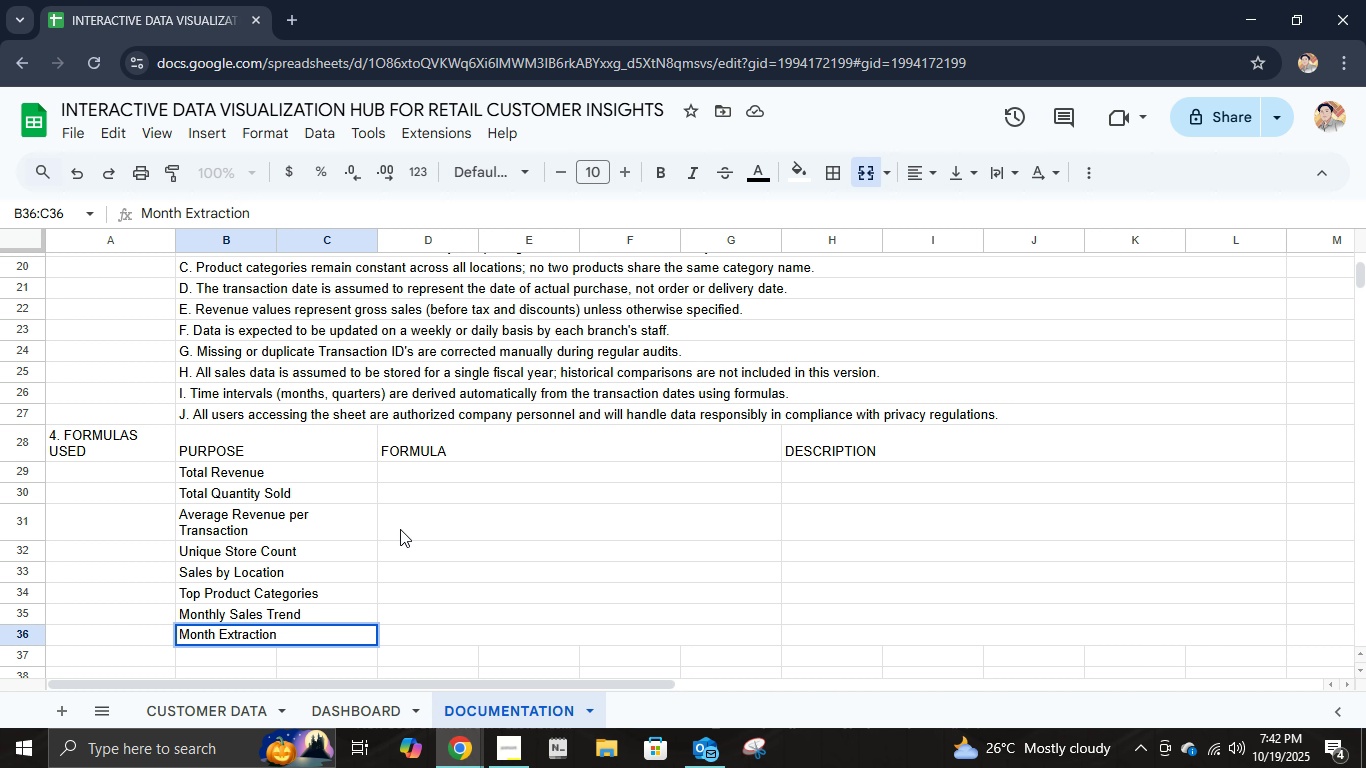 
 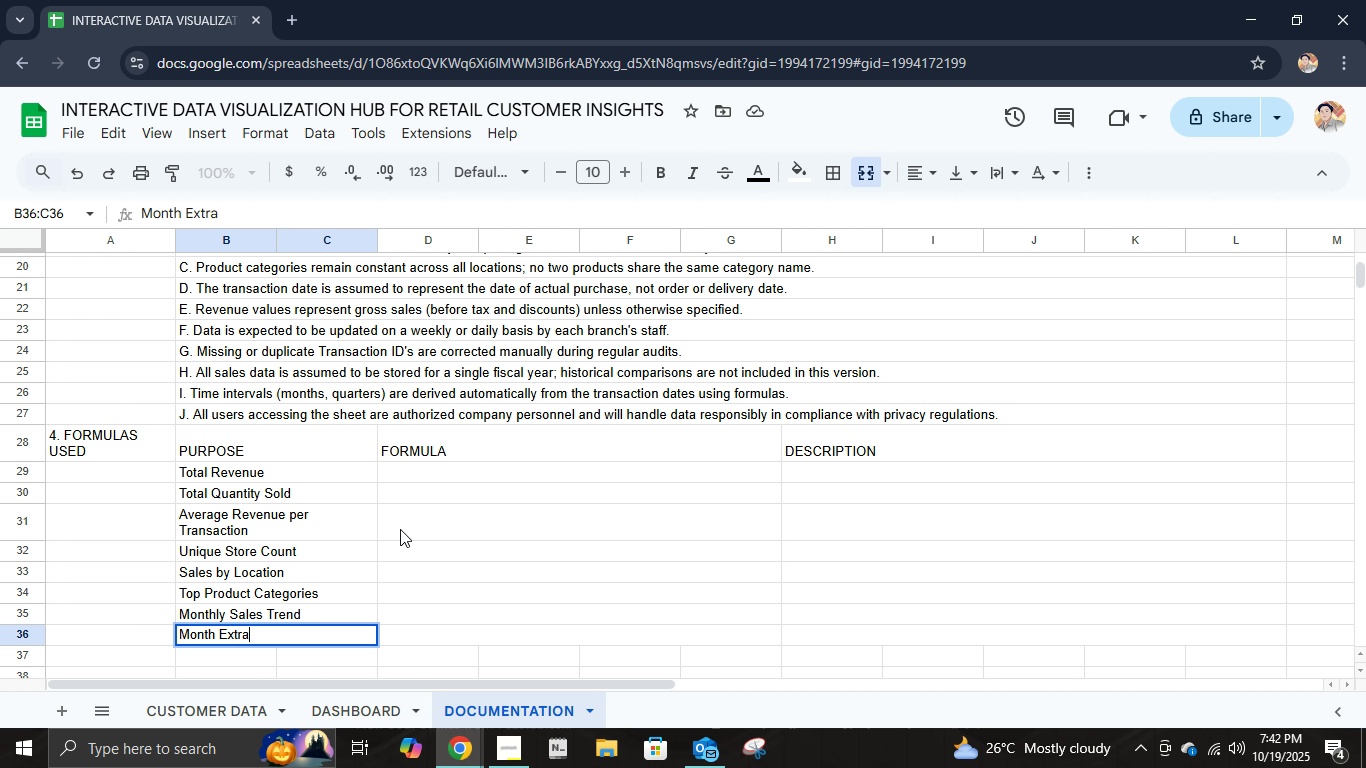 
hold_key(key=I, duration=0.32)
 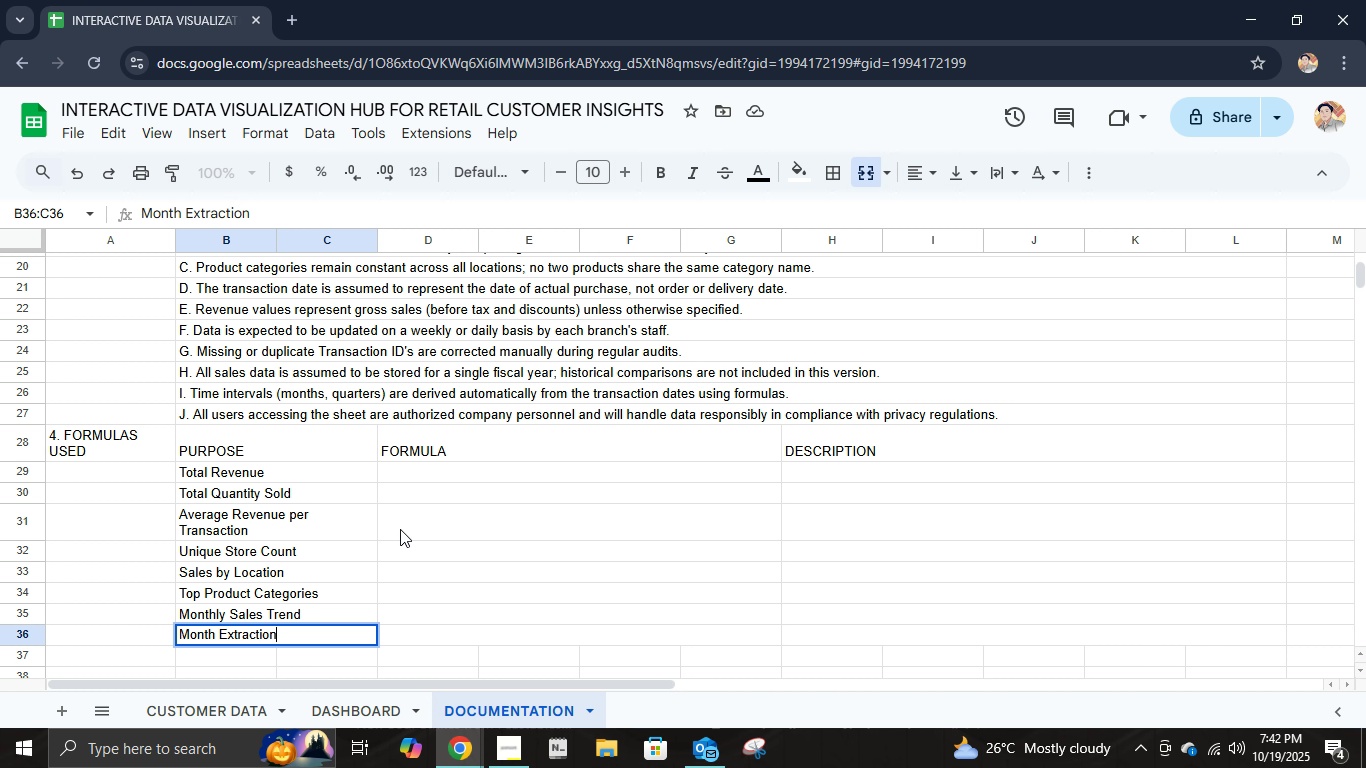 
key(Enter)
 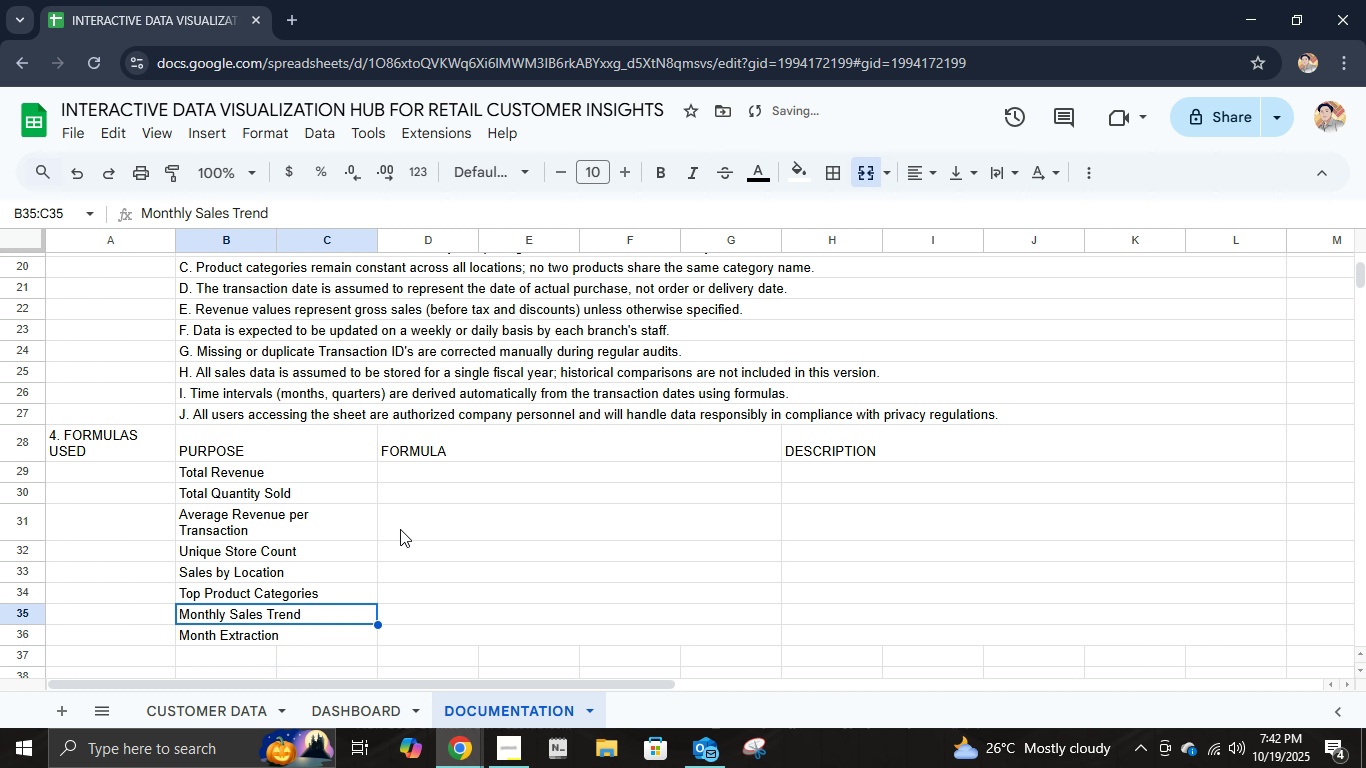 
key(ArrowUp)
 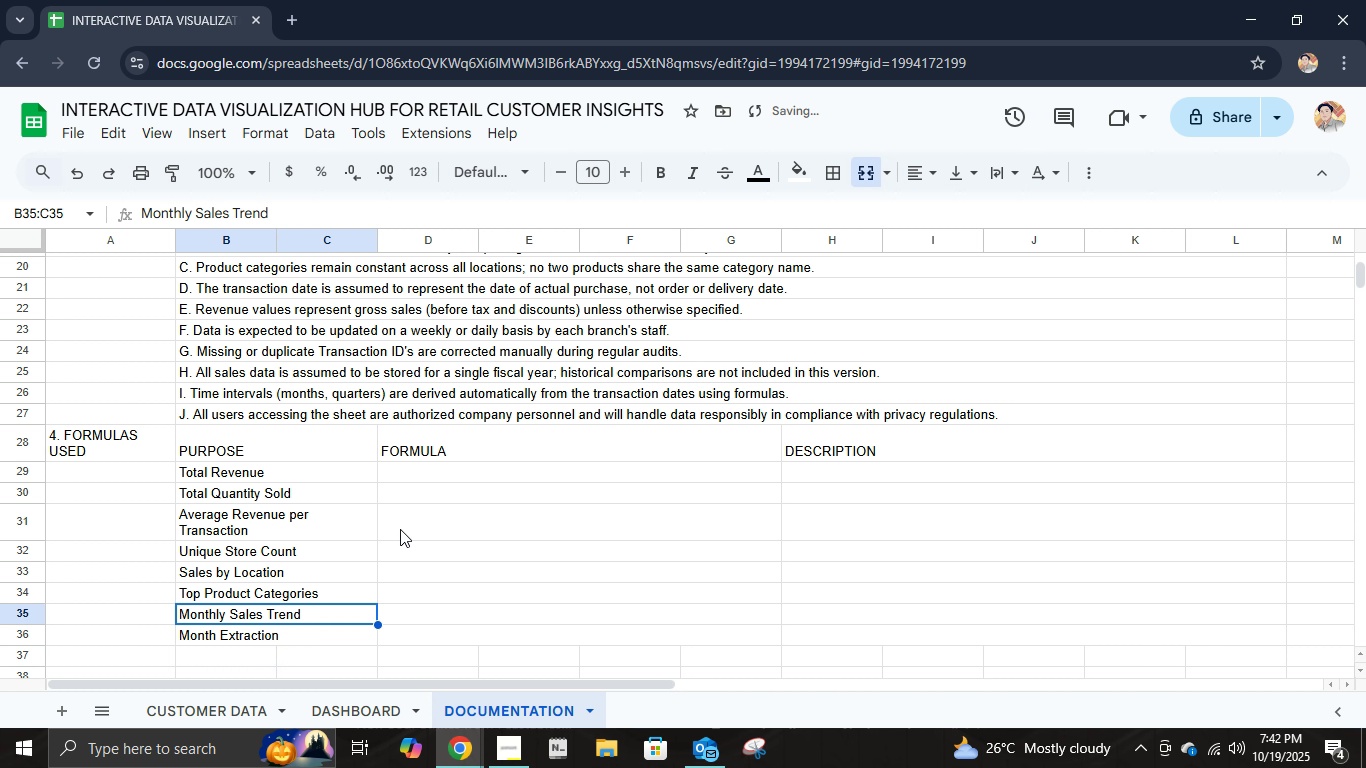 
key(ArrowUp)
 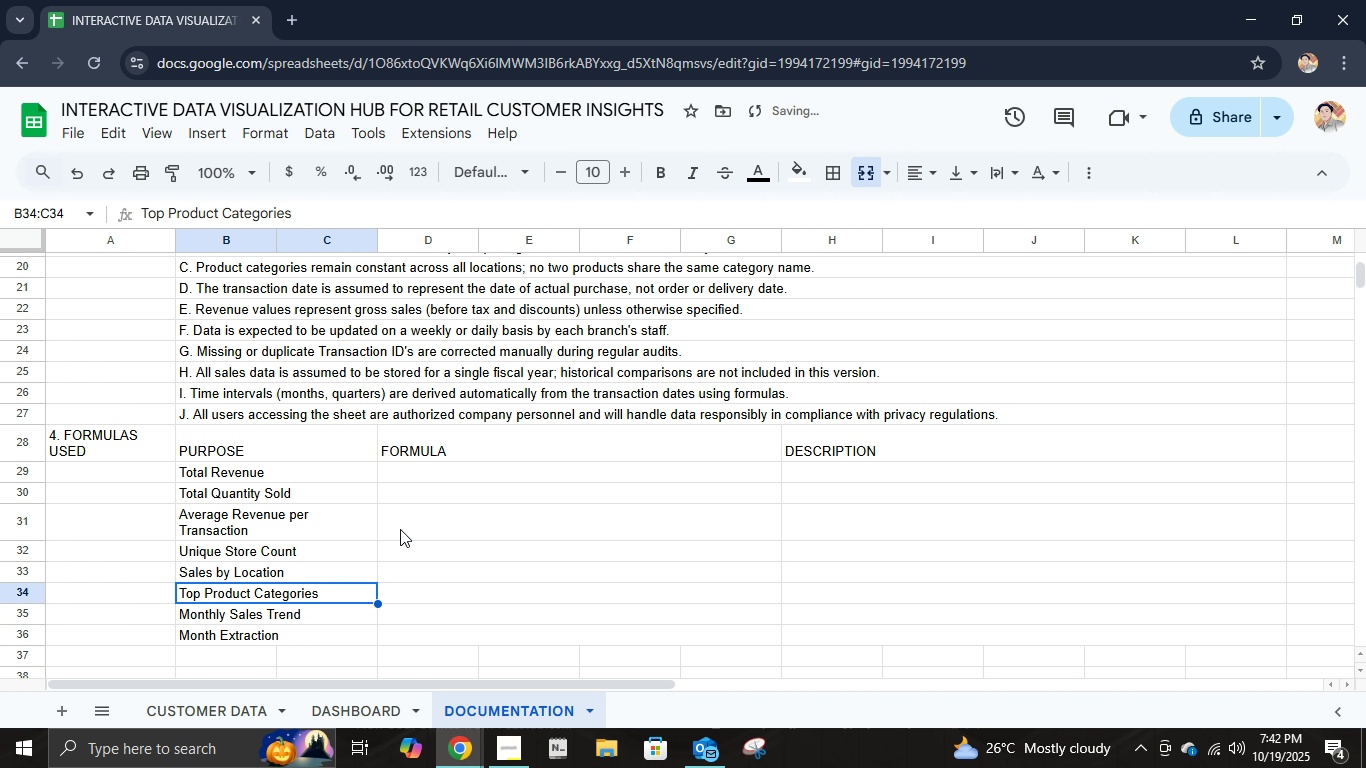 
key(ArrowUp)
 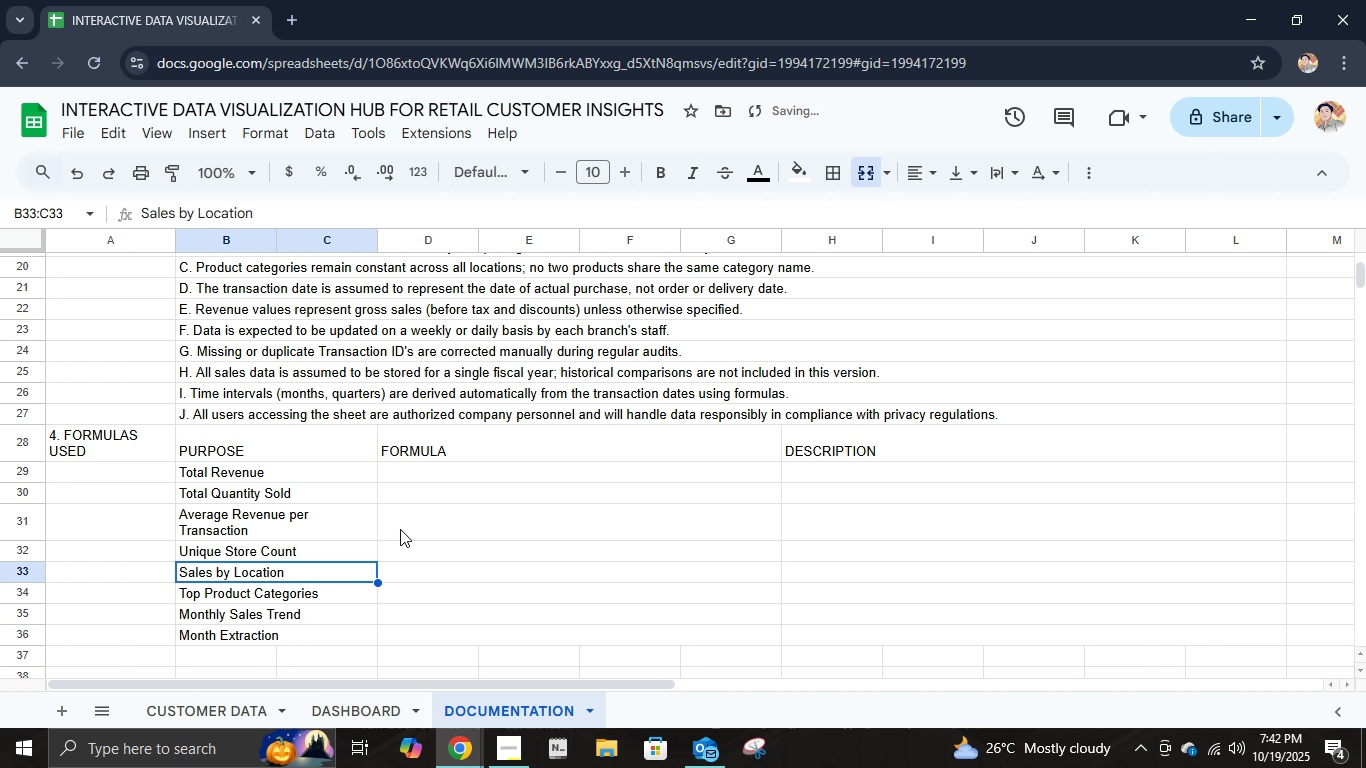 
key(ArrowUp)
 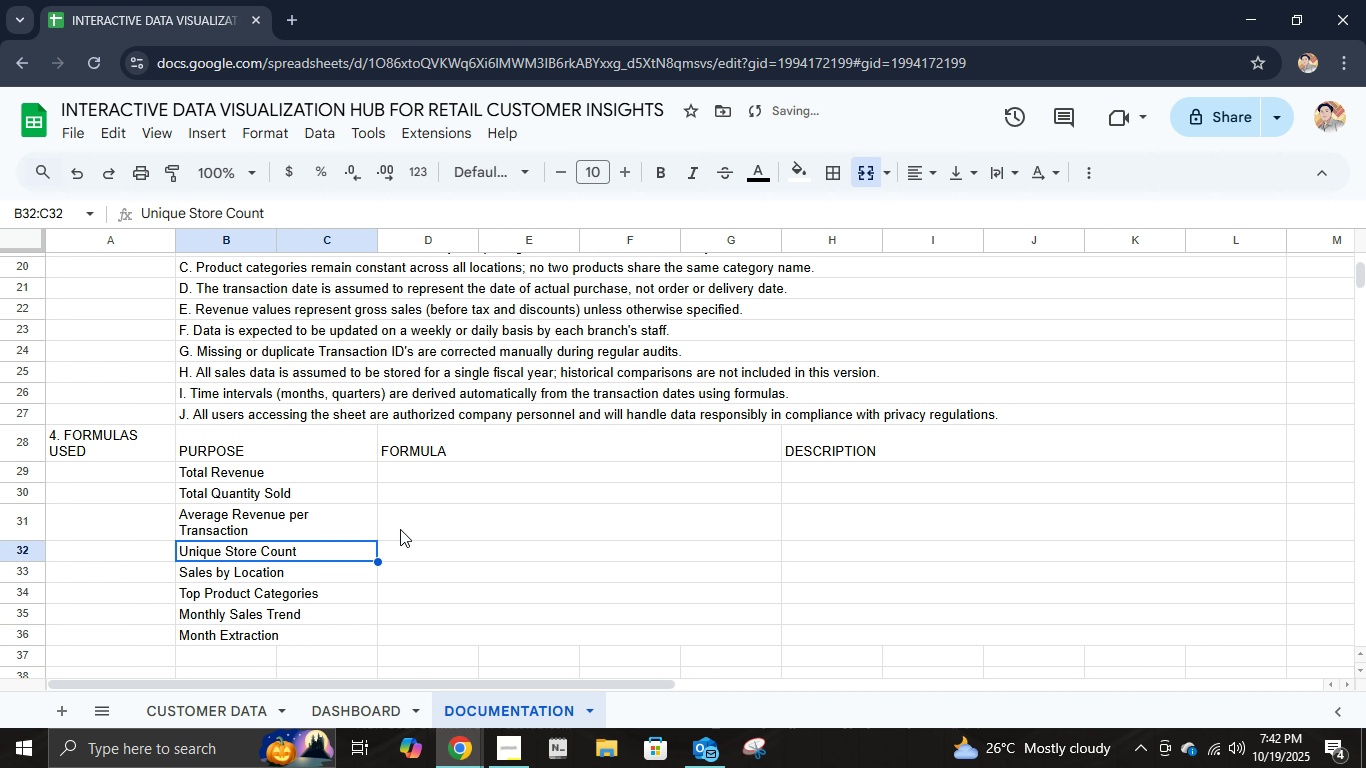 
key(ArrowUp)
 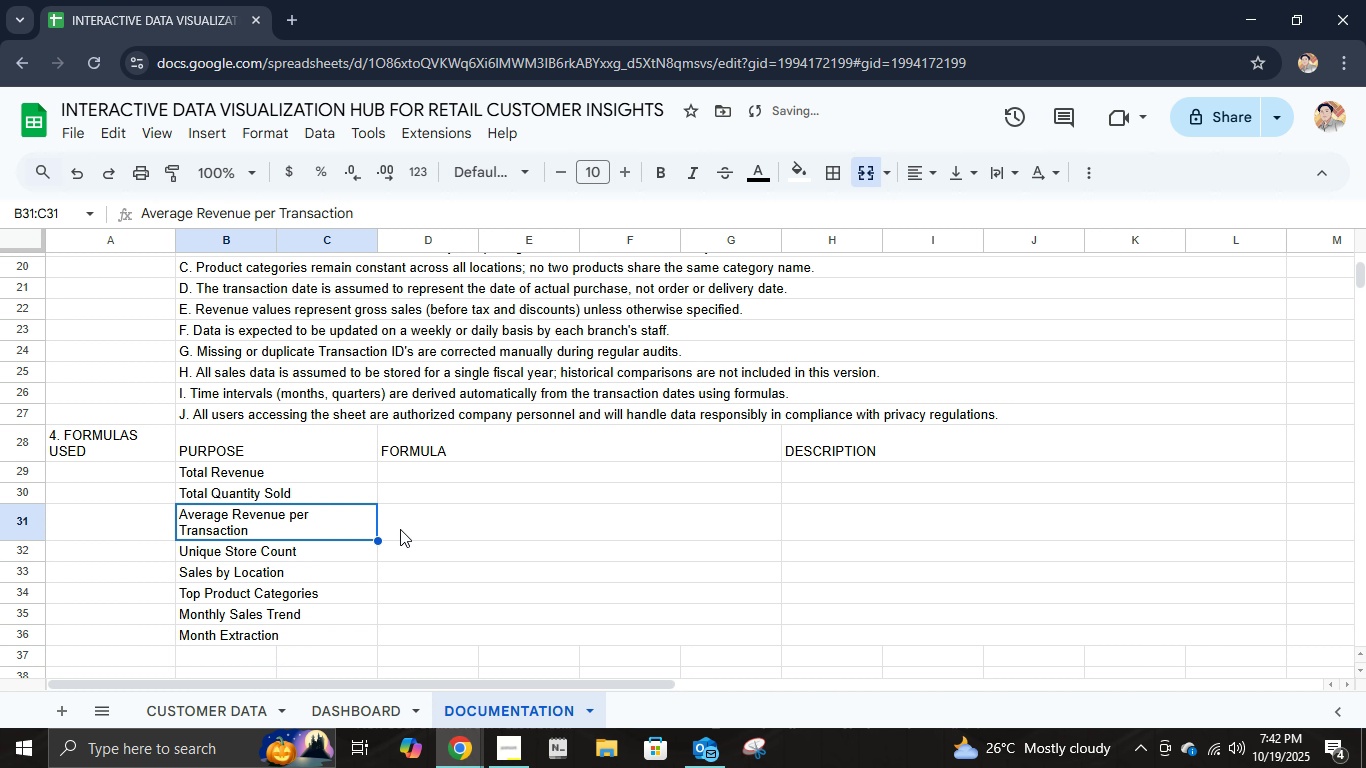 
key(ArrowUp)
 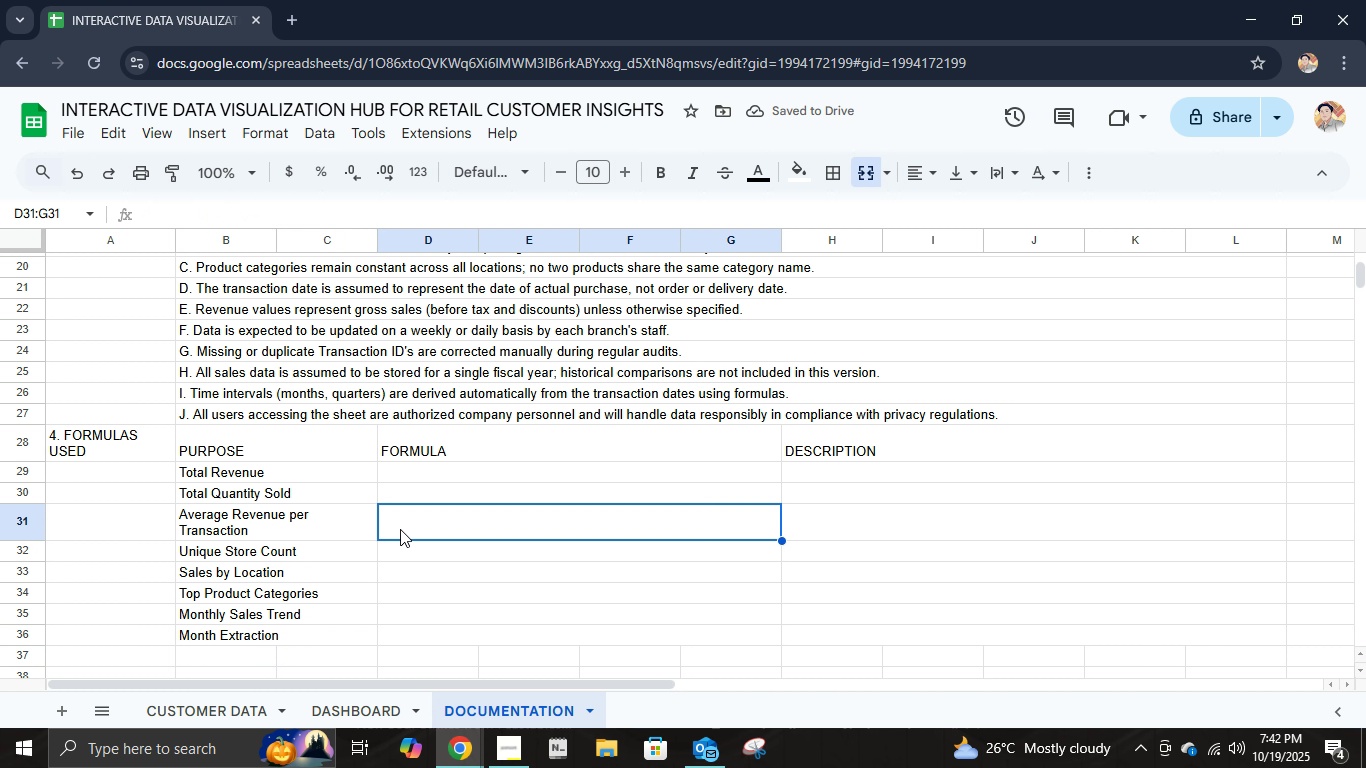 
key(ArrowRight)
 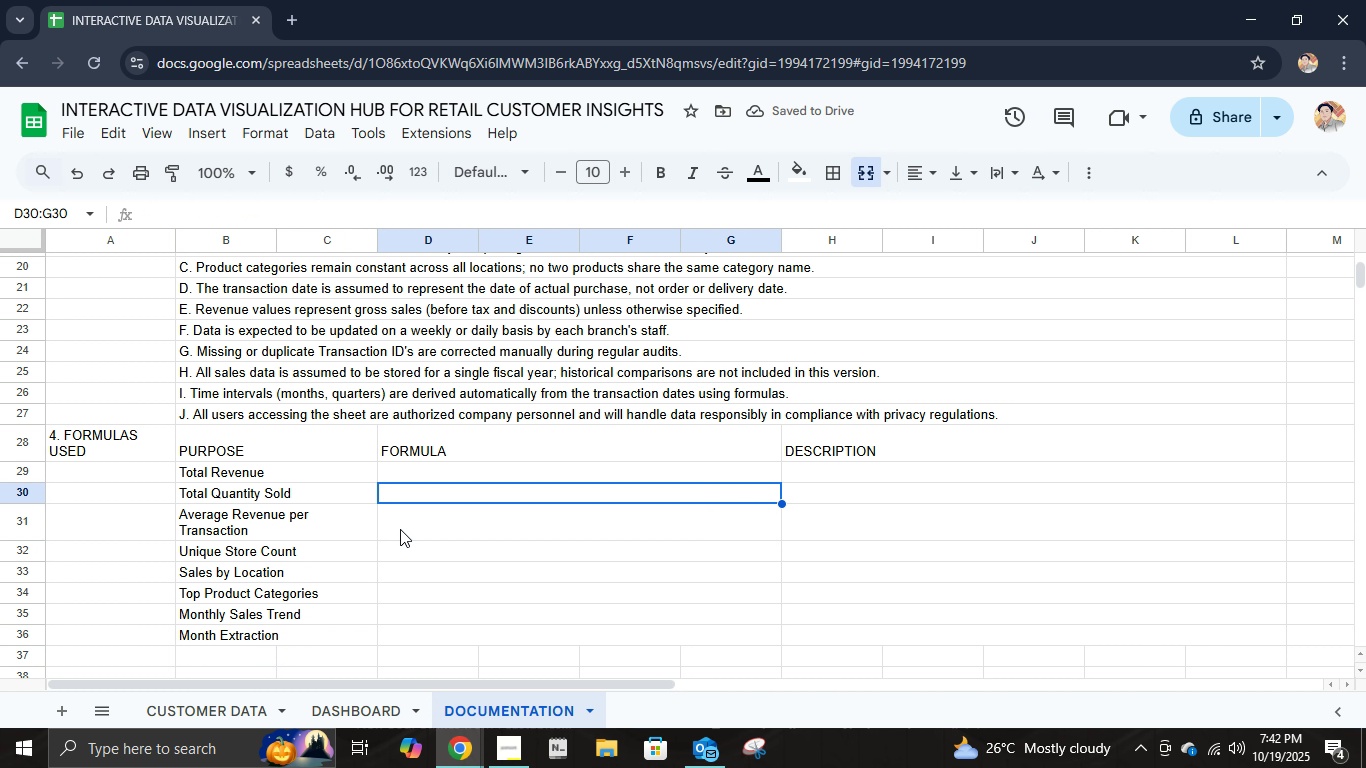 
key(ArrowUp)
 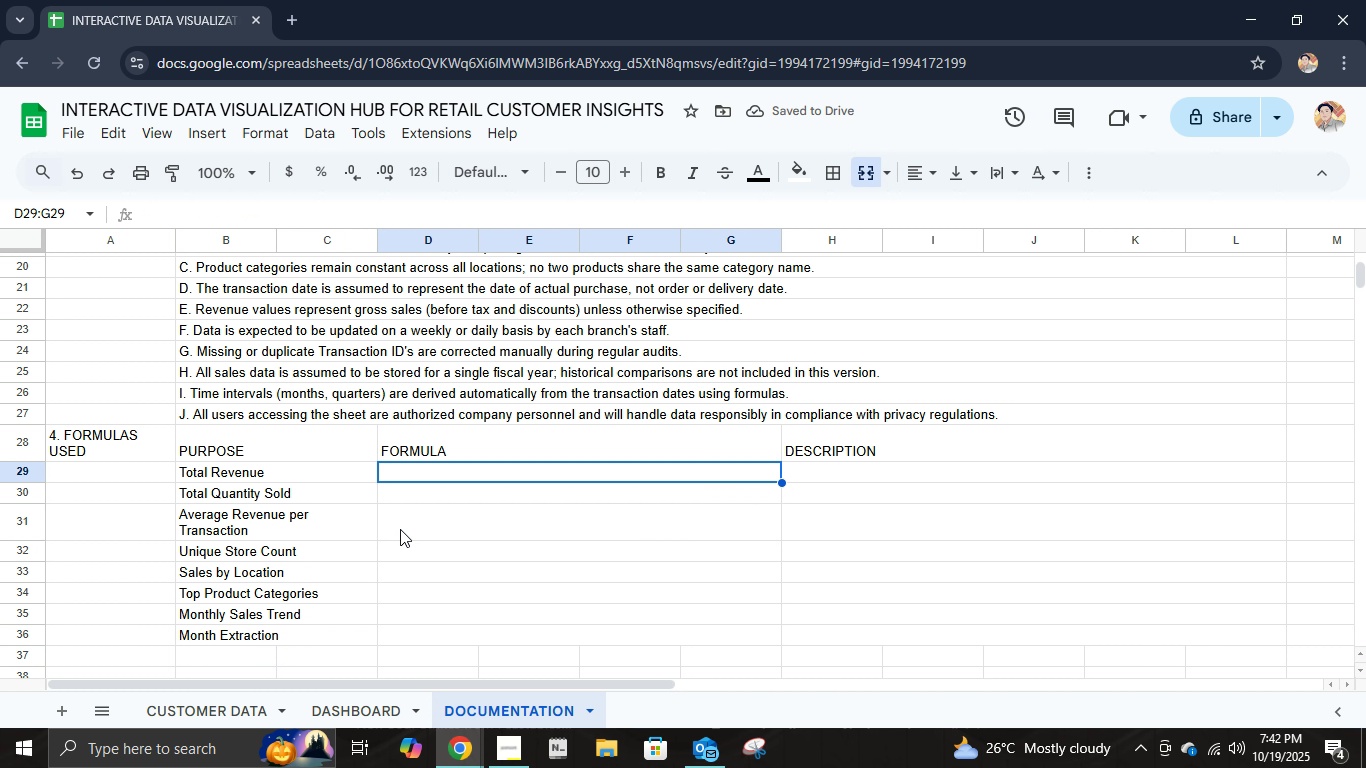 
key(ArrowUp)
 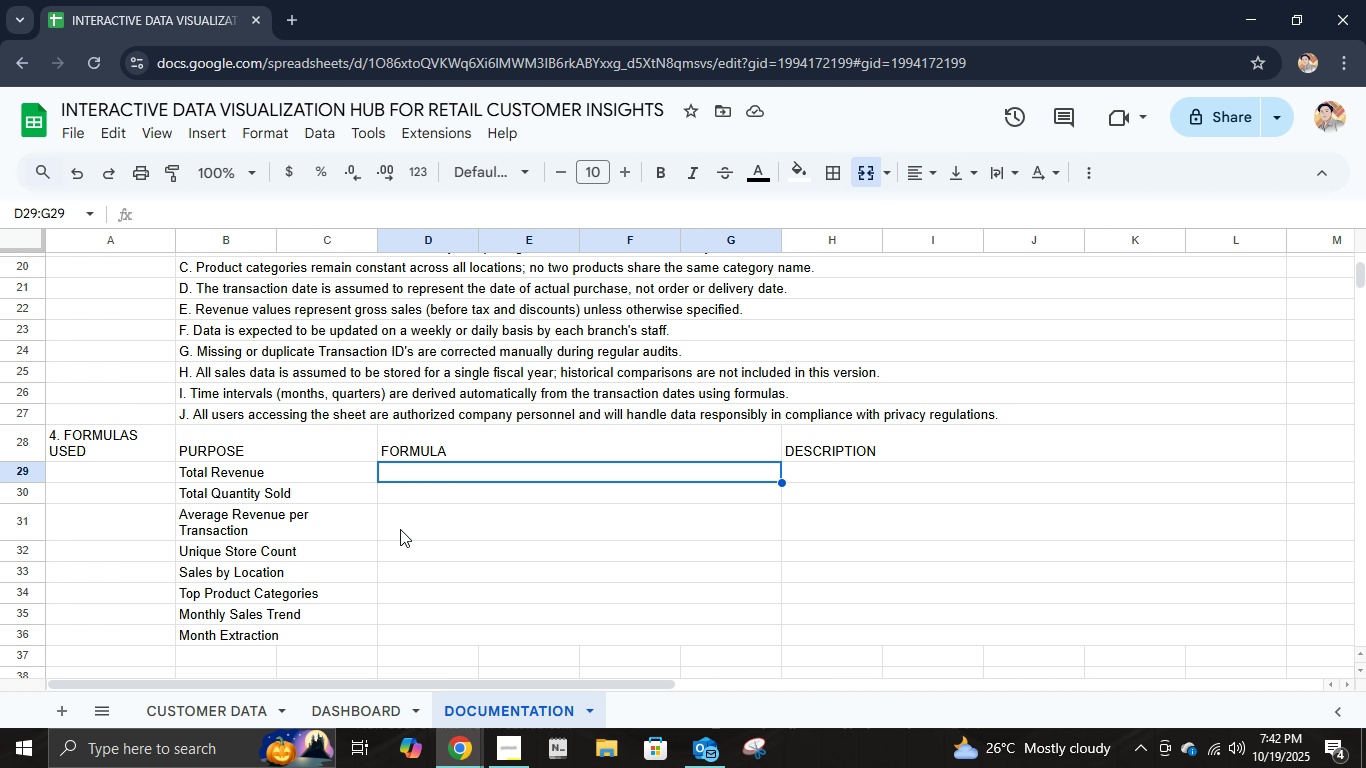 
wait(10.89)
 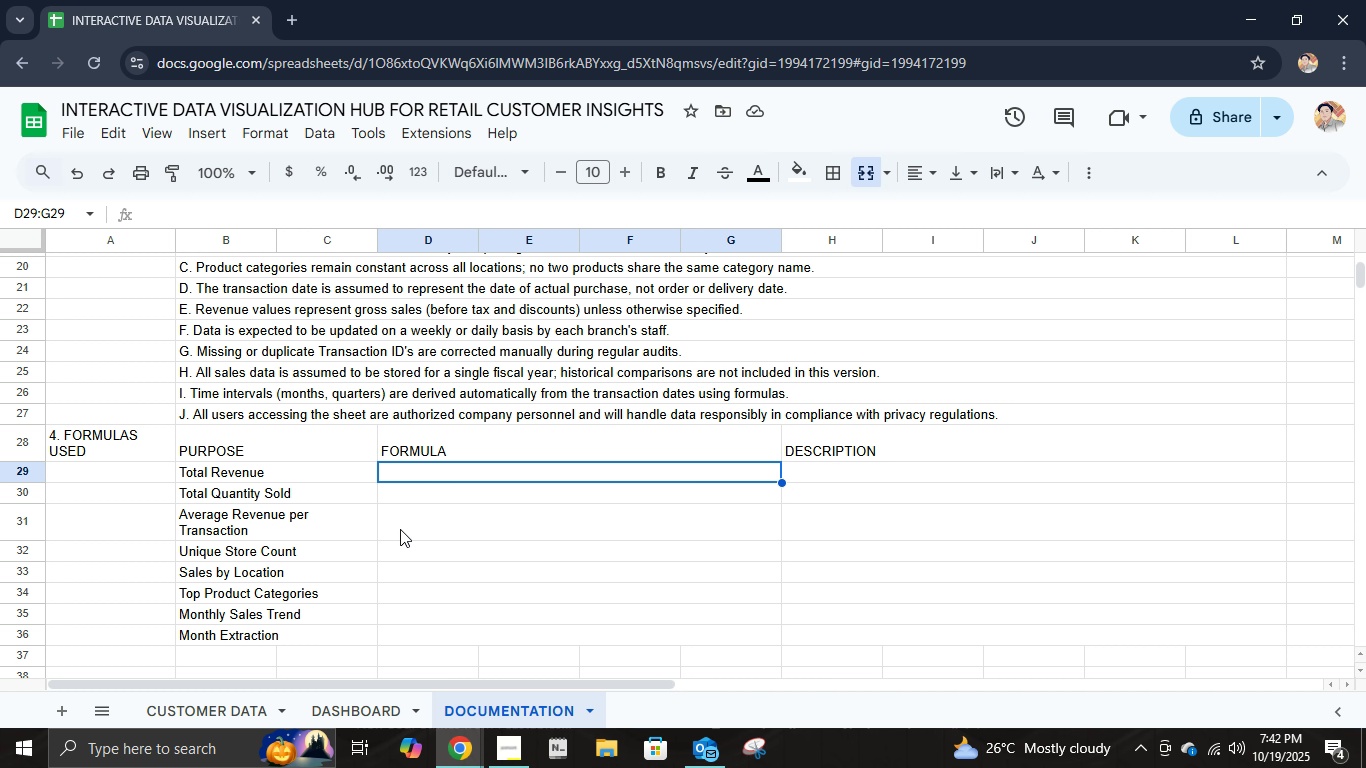 
key(ArrowLeft)
 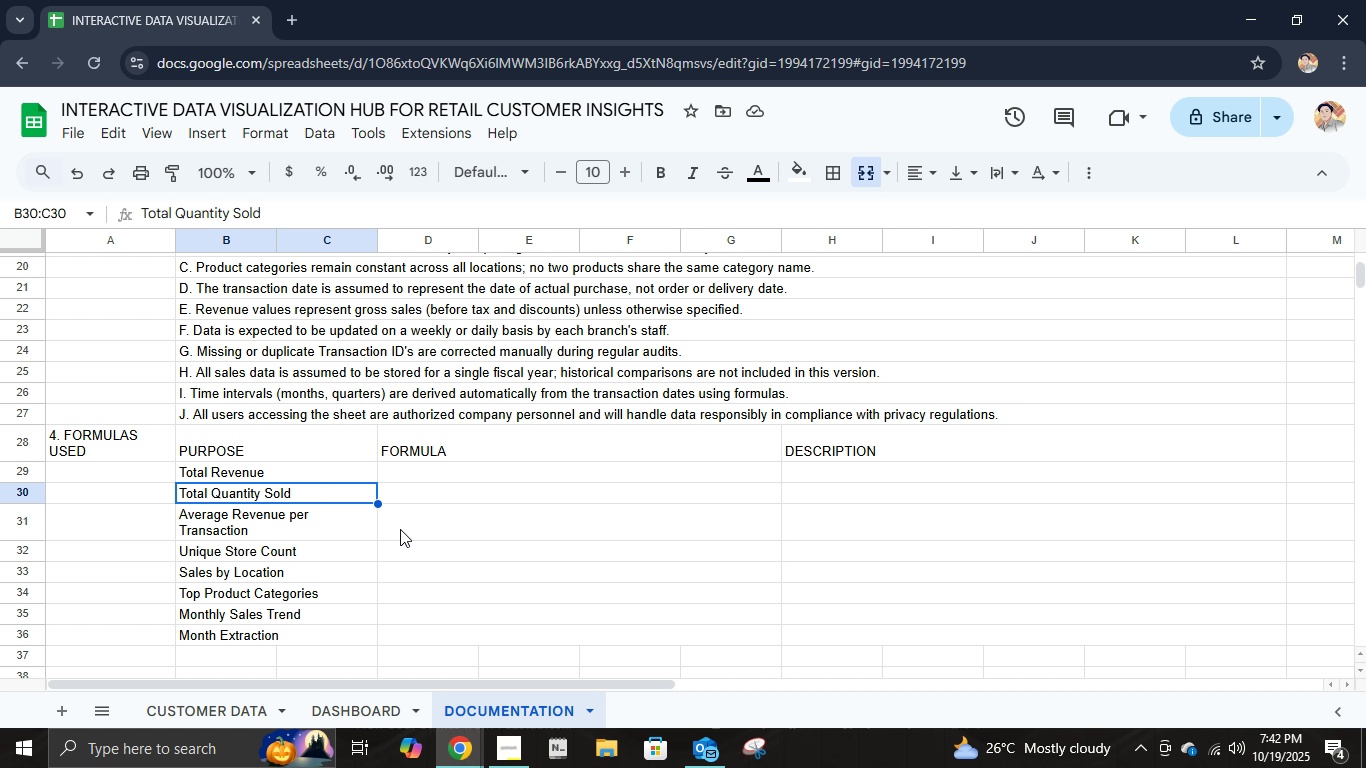 
key(ArrowDown)
 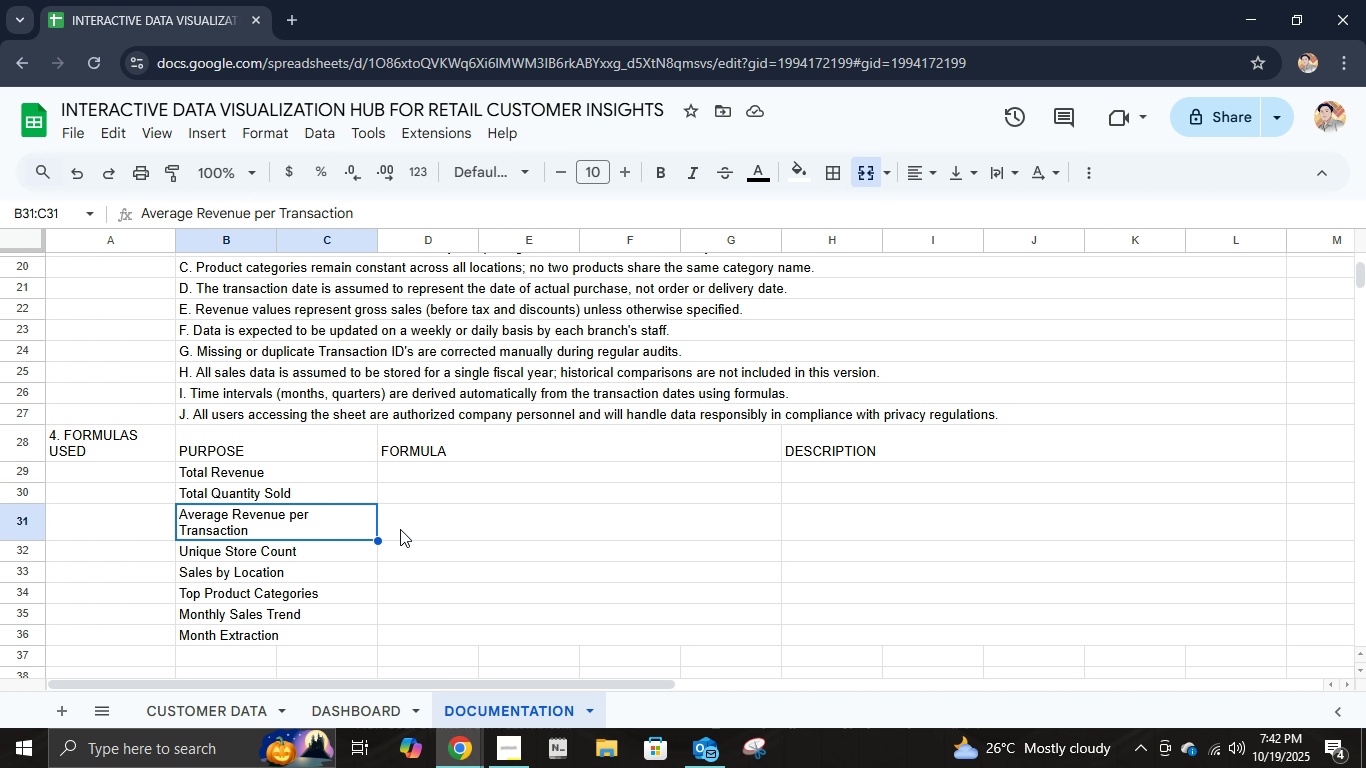 
key(ArrowDown)
 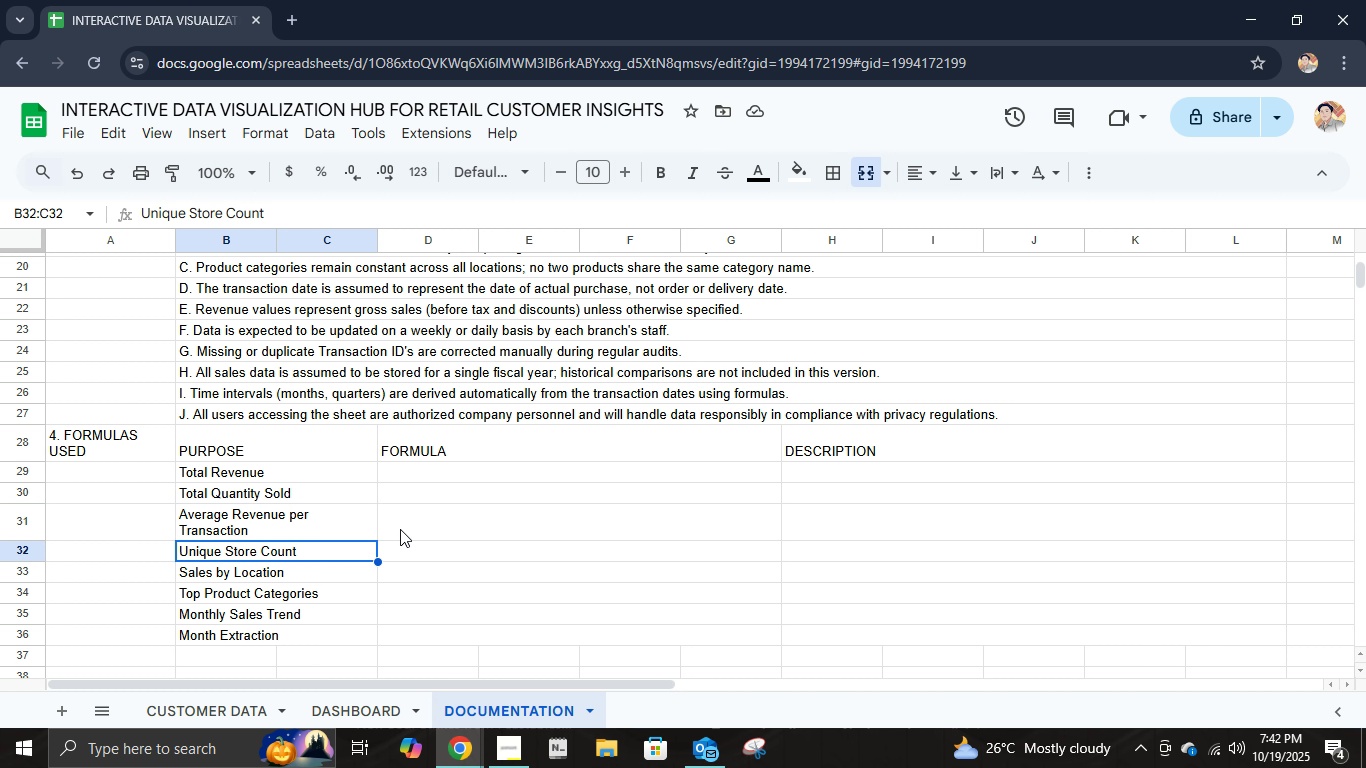 
key(ArrowDown)
 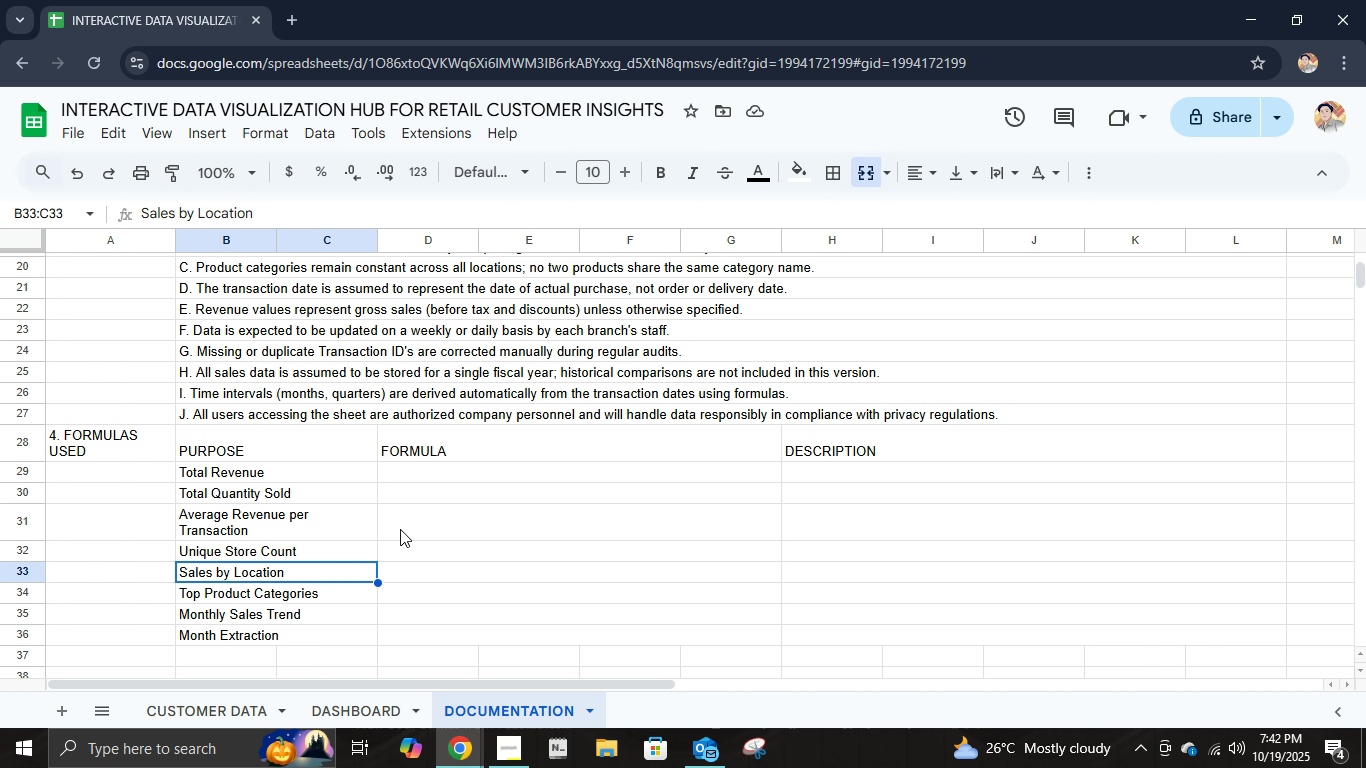 
key(ArrowDown)
 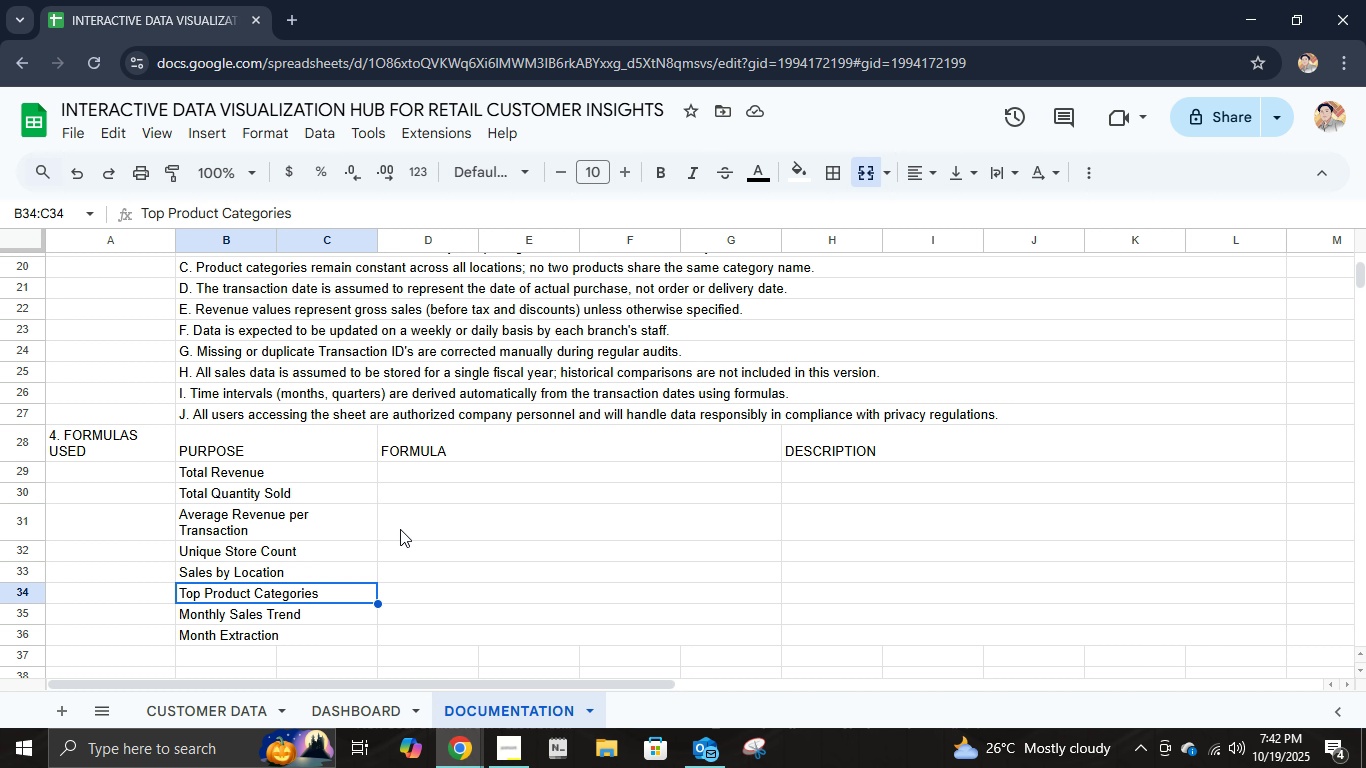 
key(ArrowDown)
 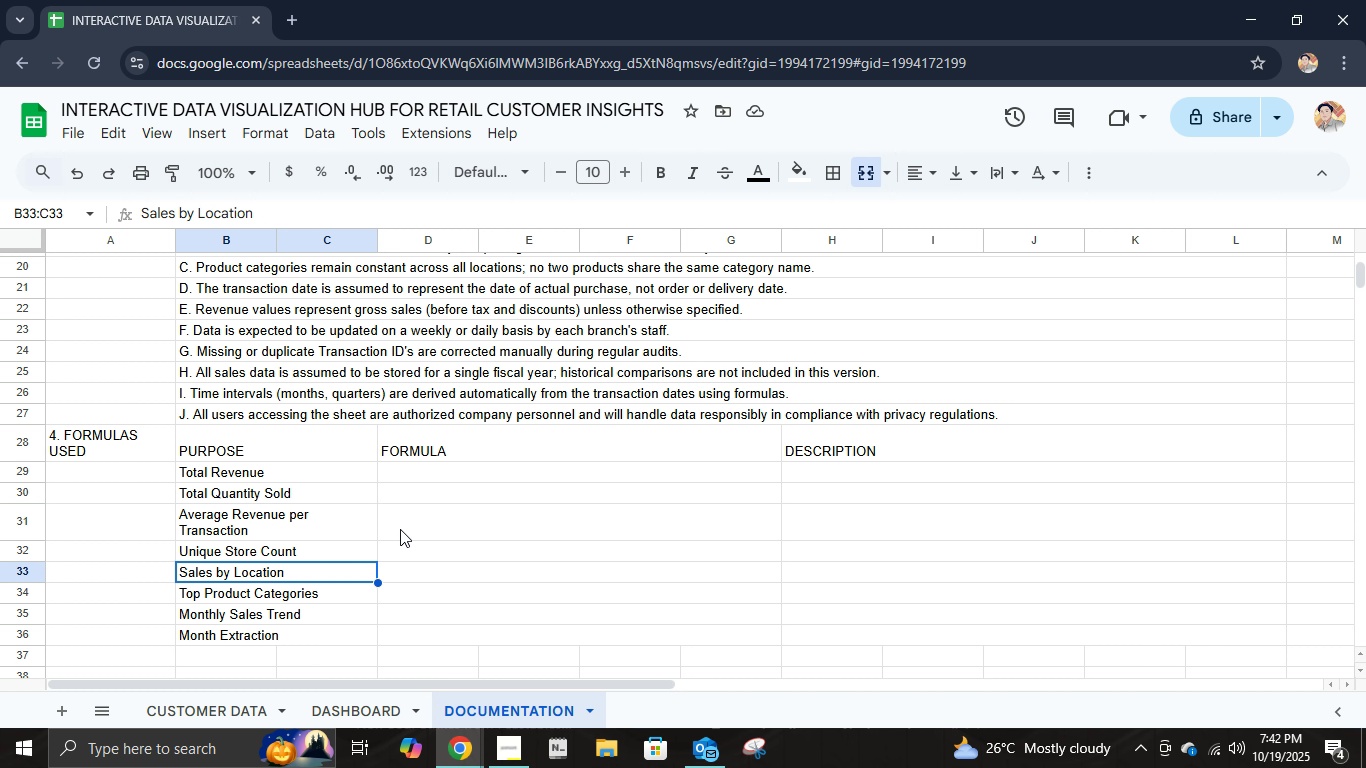 
key(ArrowUp)
 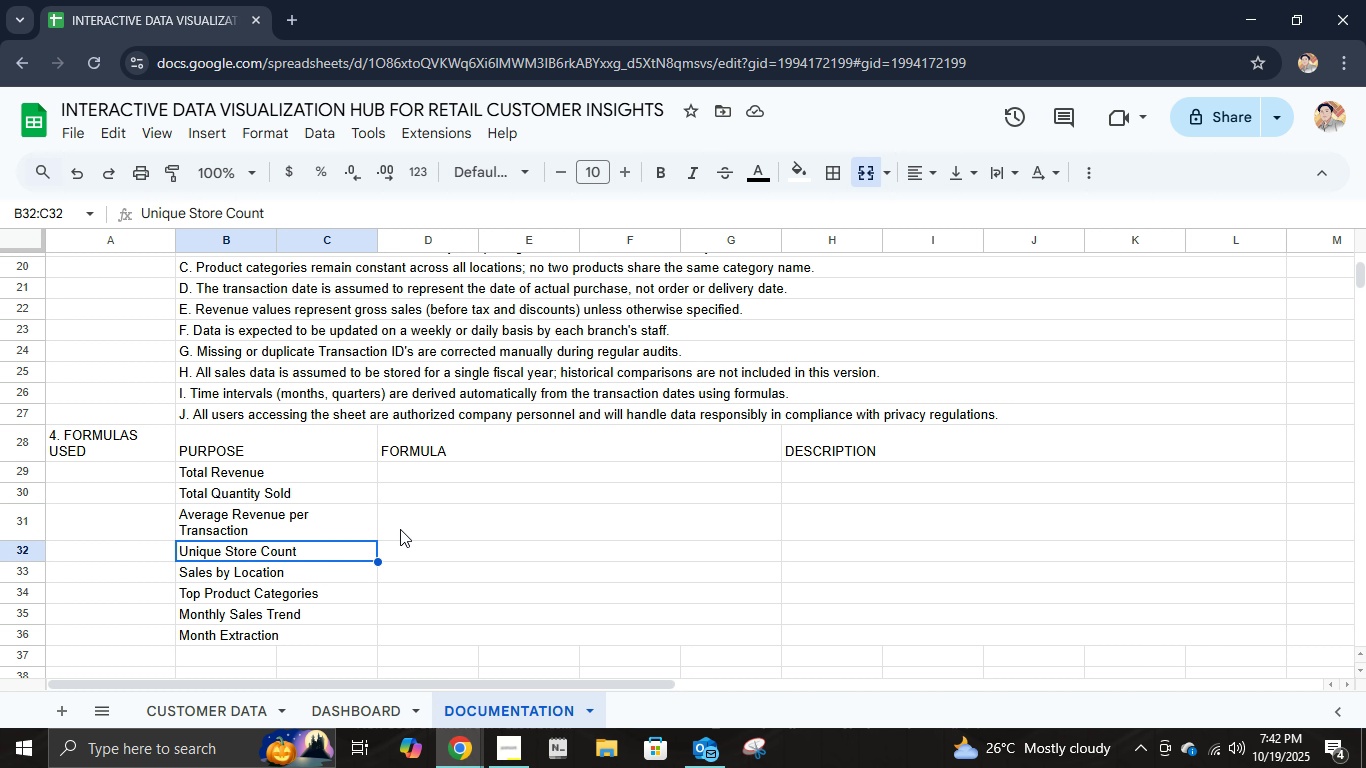 
key(ArrowUp)
 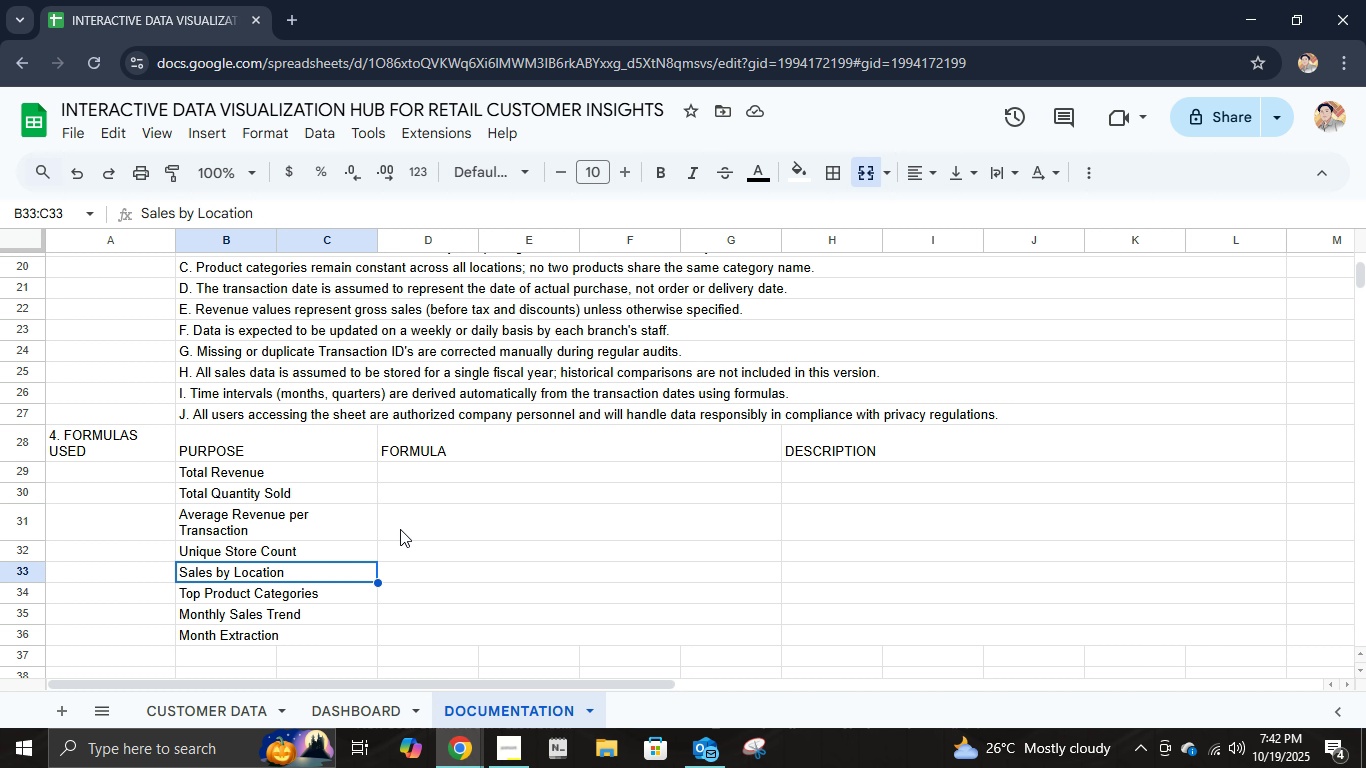 
key(ArrowDown)
 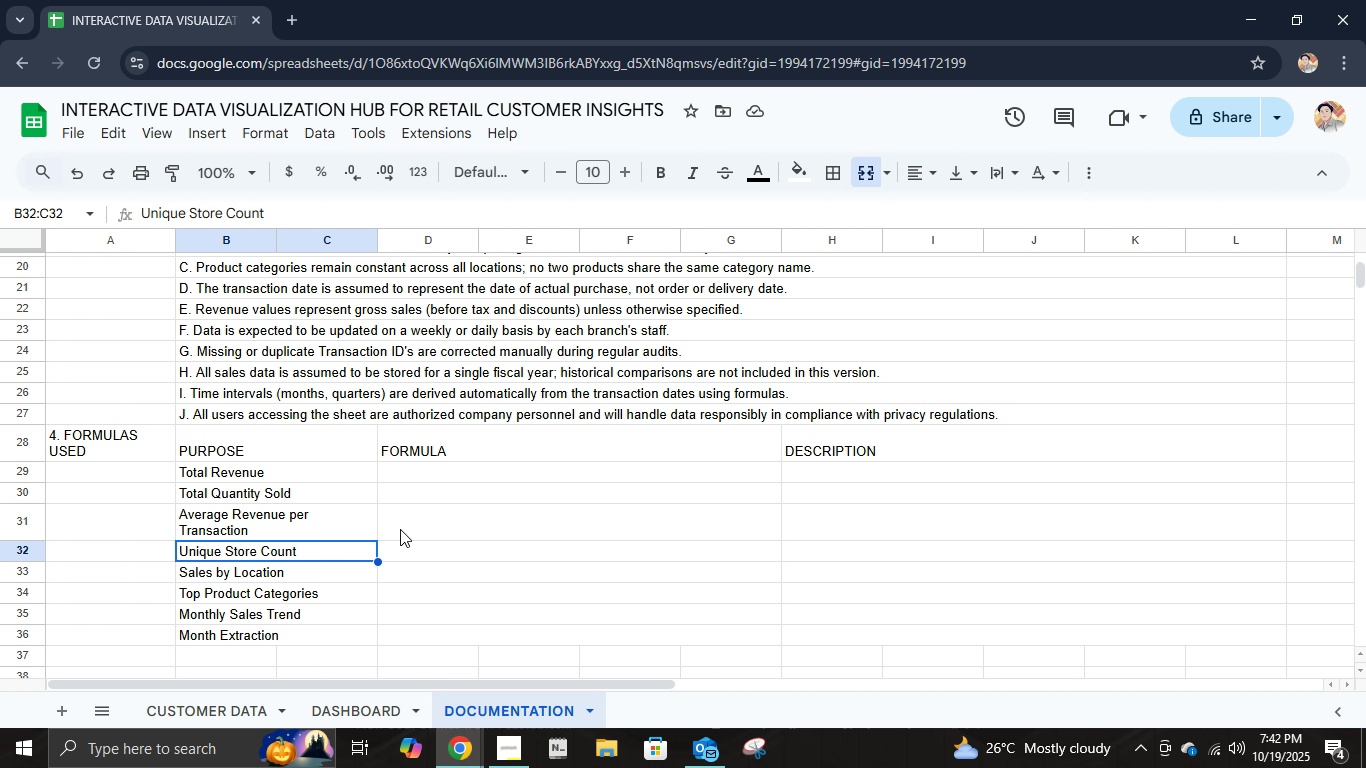 
key(ArrowUp)
 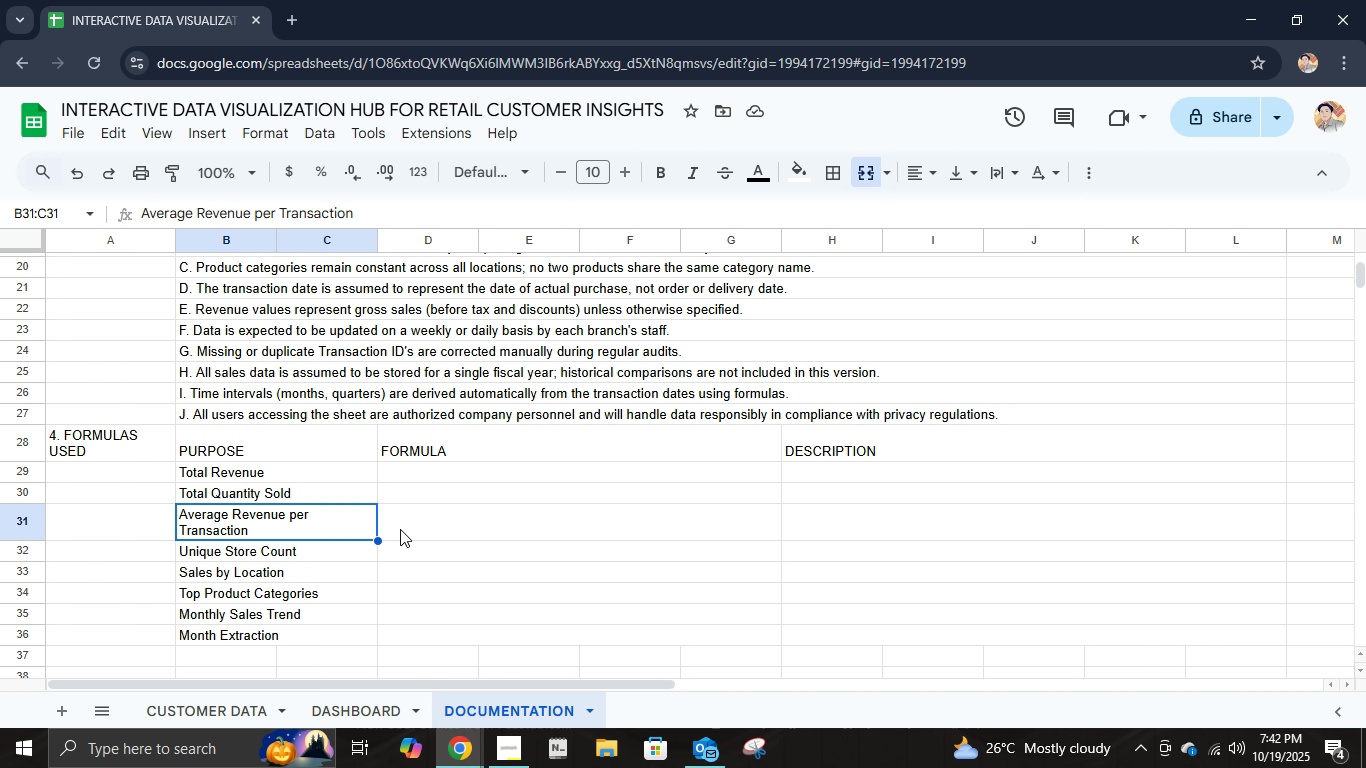 
key(ArrowUp)
 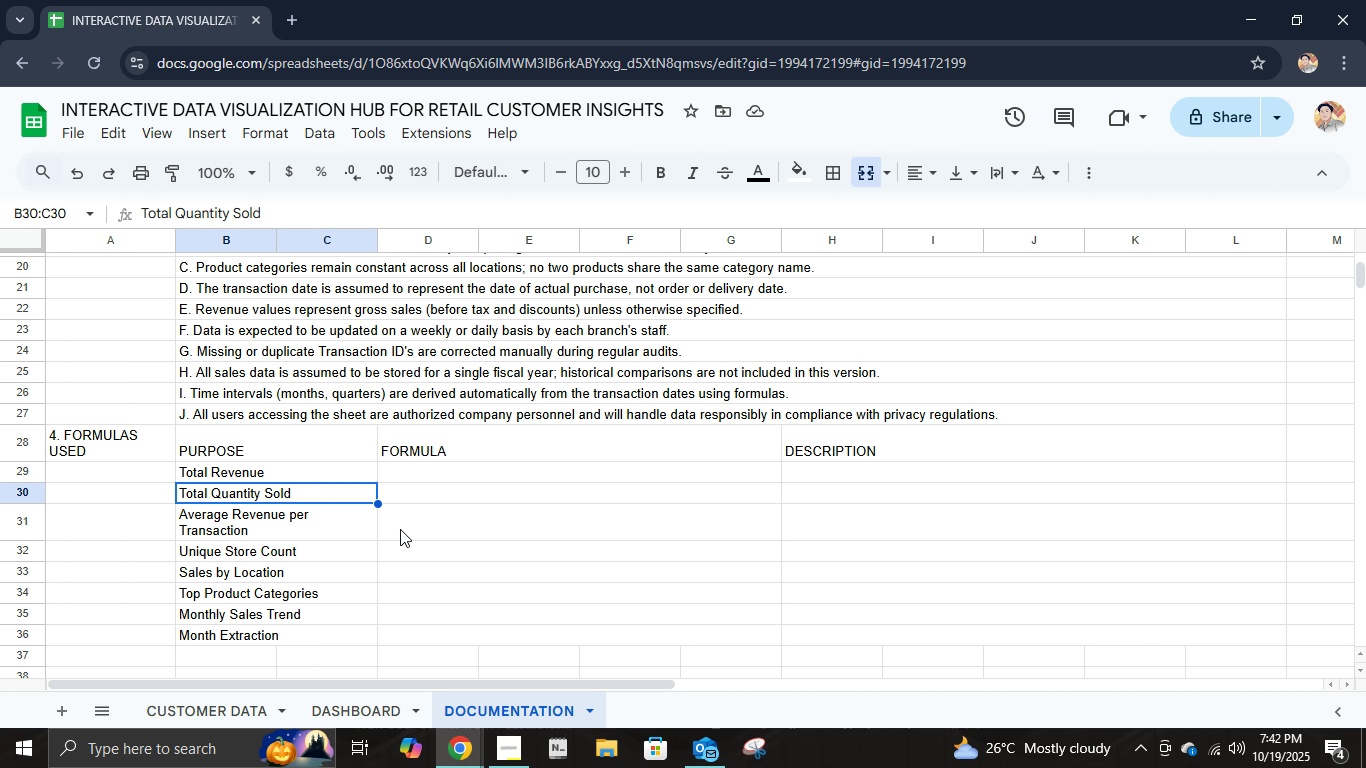 
key(ArrowUp)
 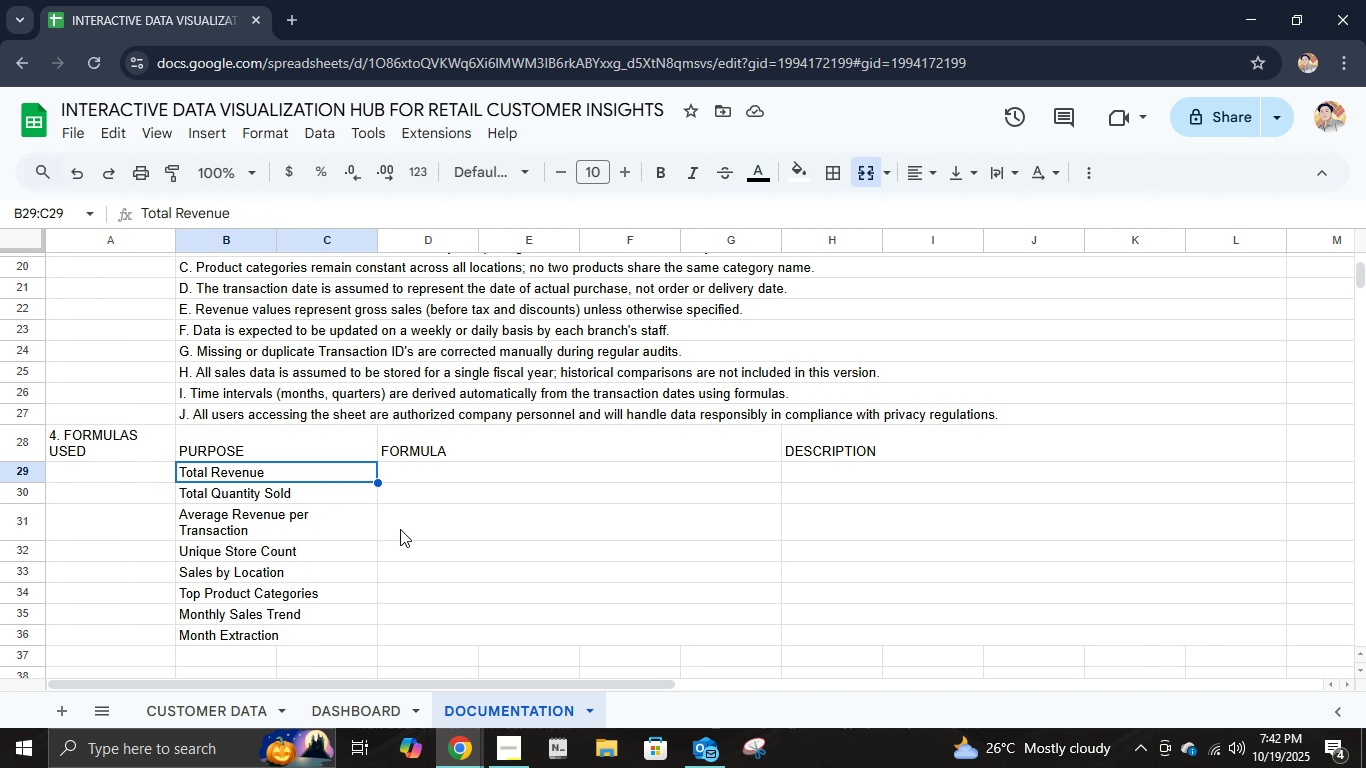 
key(ArrowUp)
 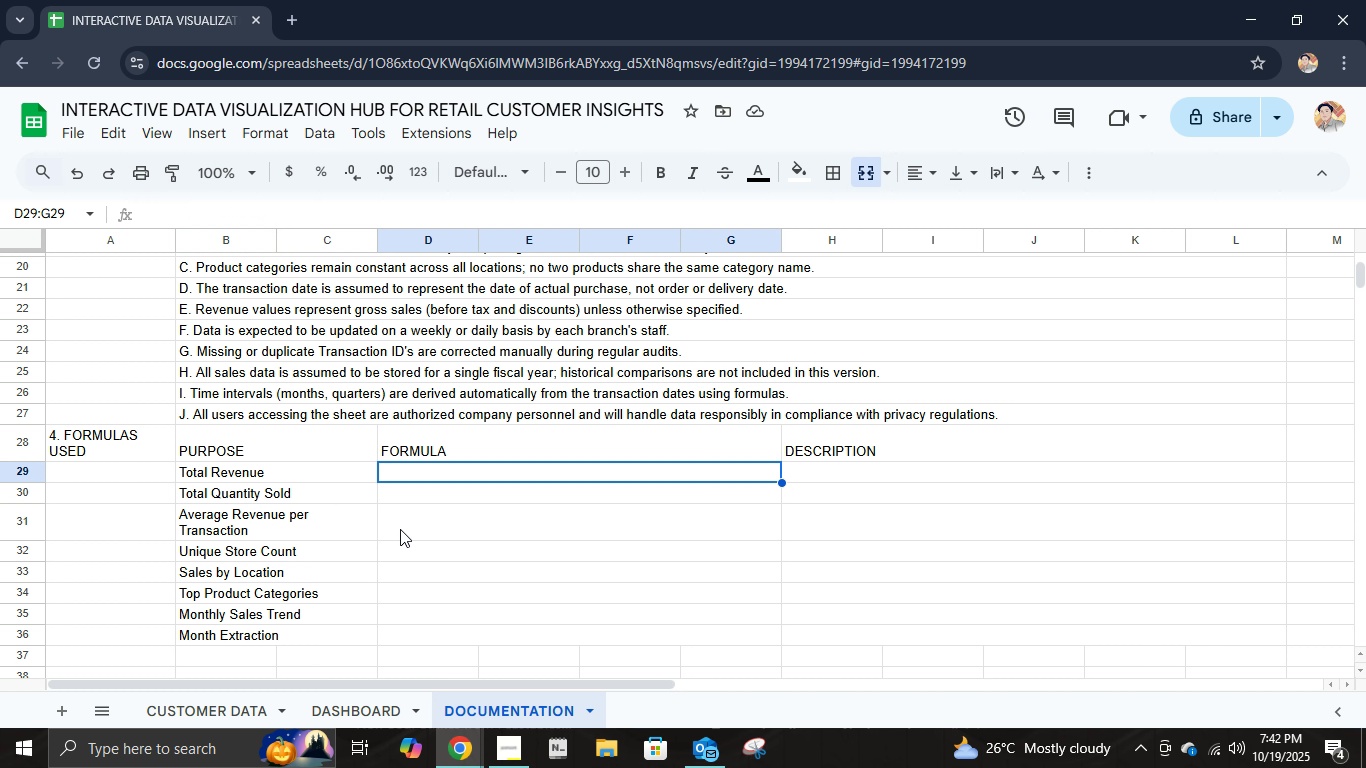 
key(ArrowRight)
 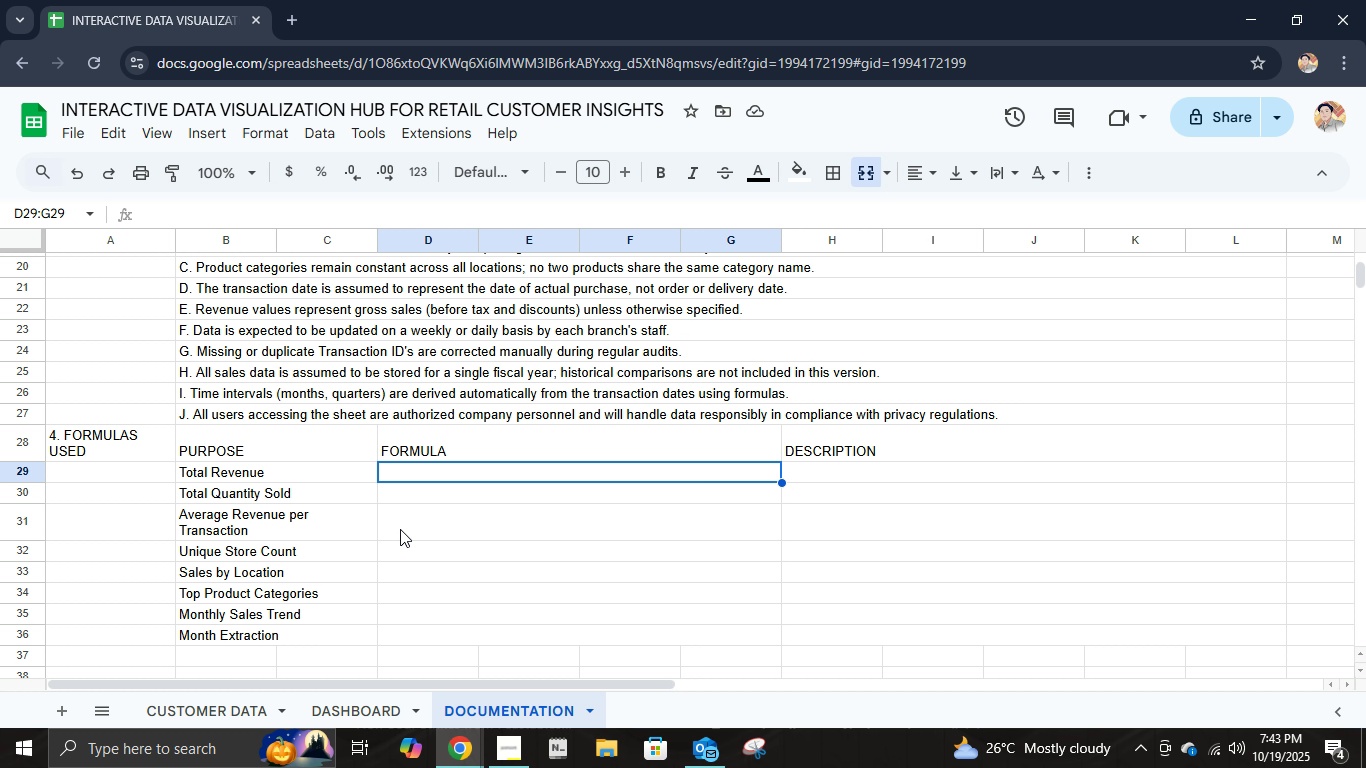 
type(=sum('customer data'!f2:f))
 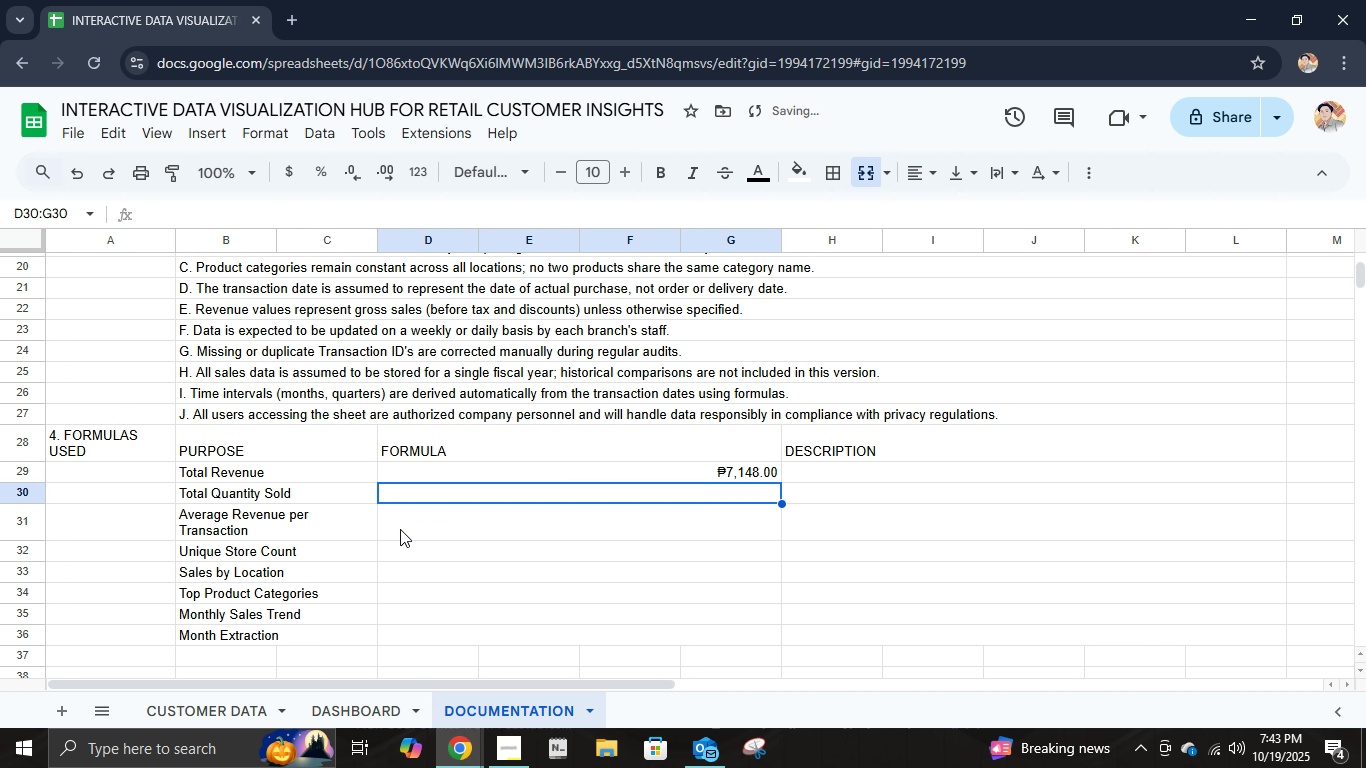 
 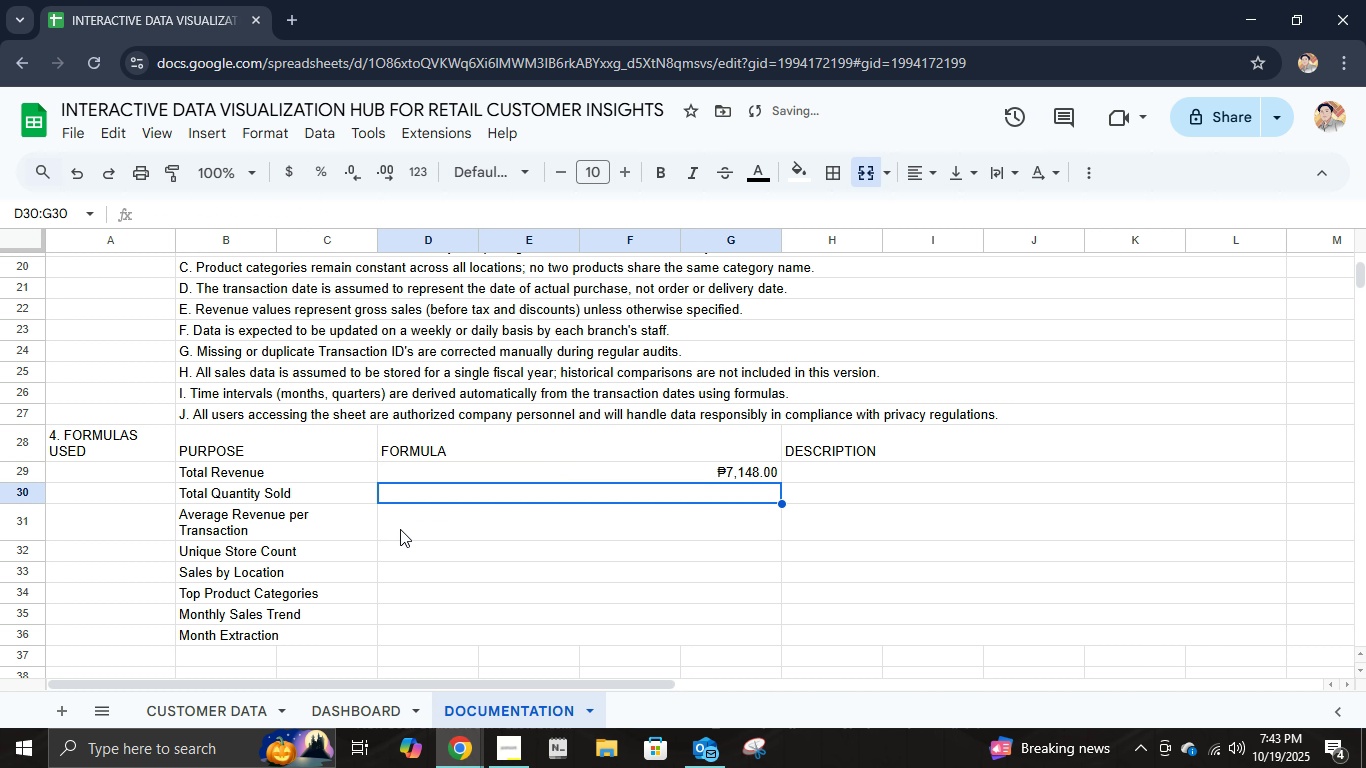 
key(Enter)
 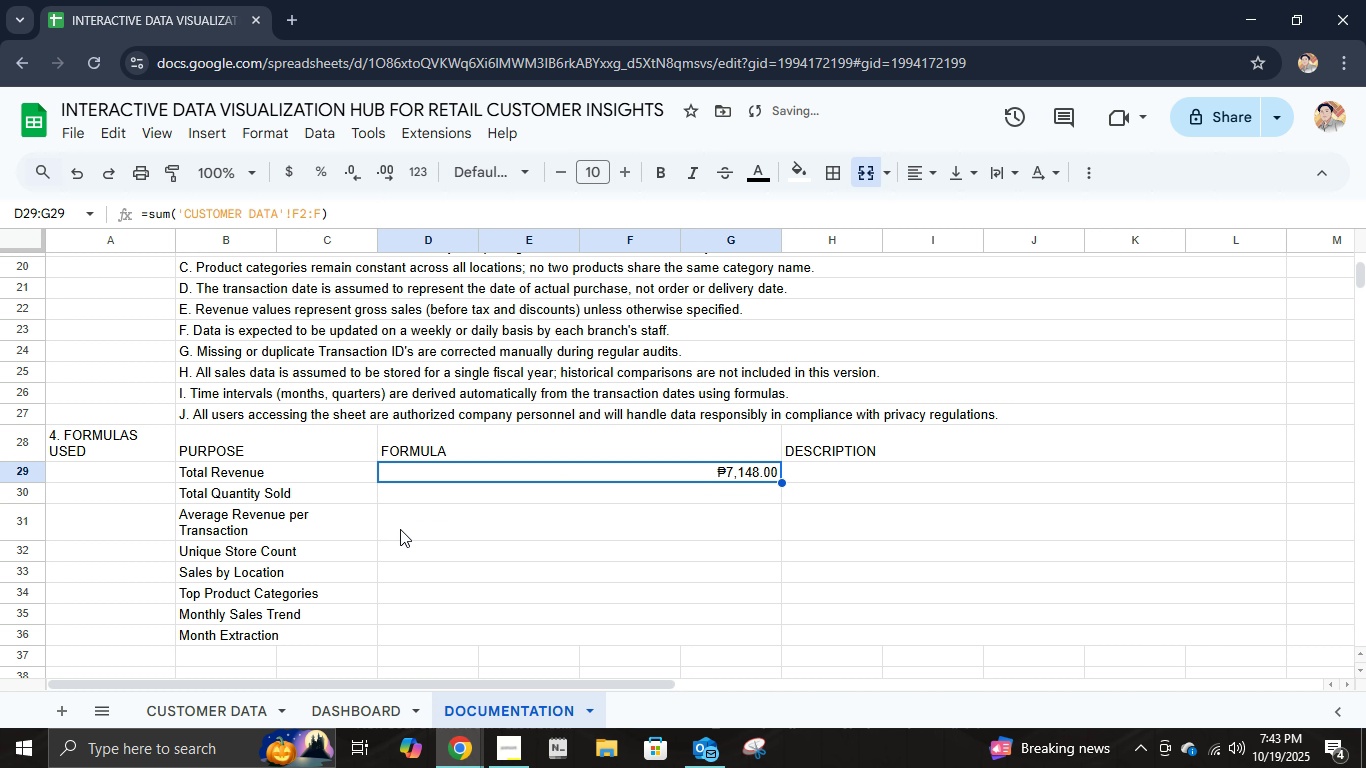 
key(ArrowUp)
 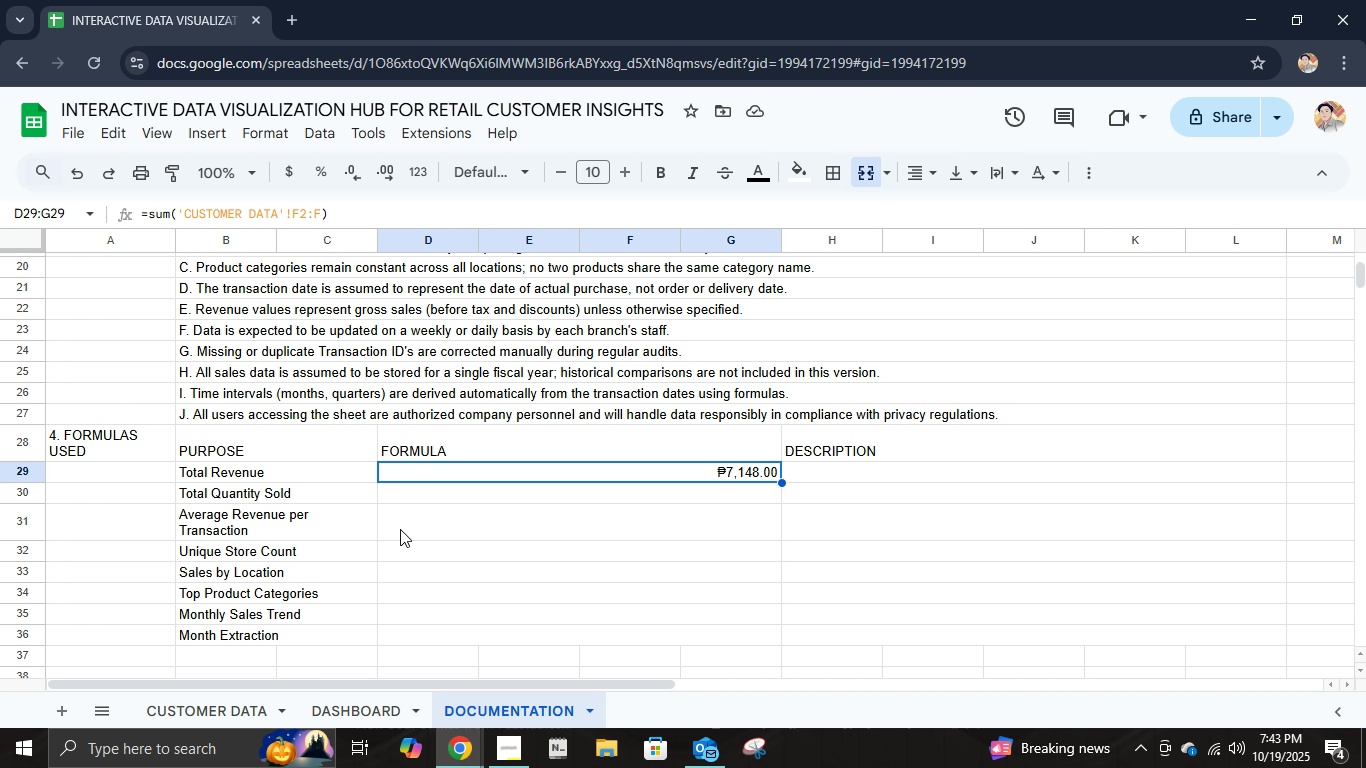 
wait(8.38)
 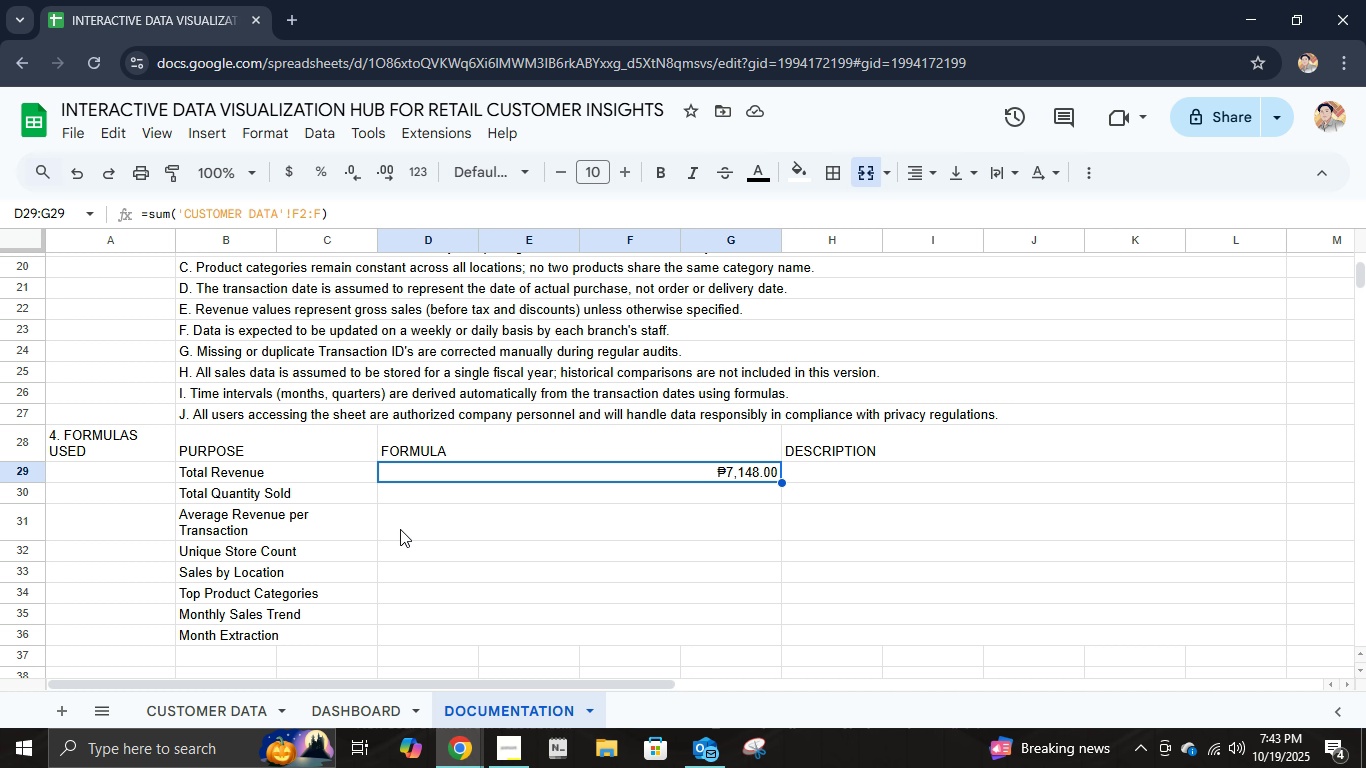 
key(Equal)
 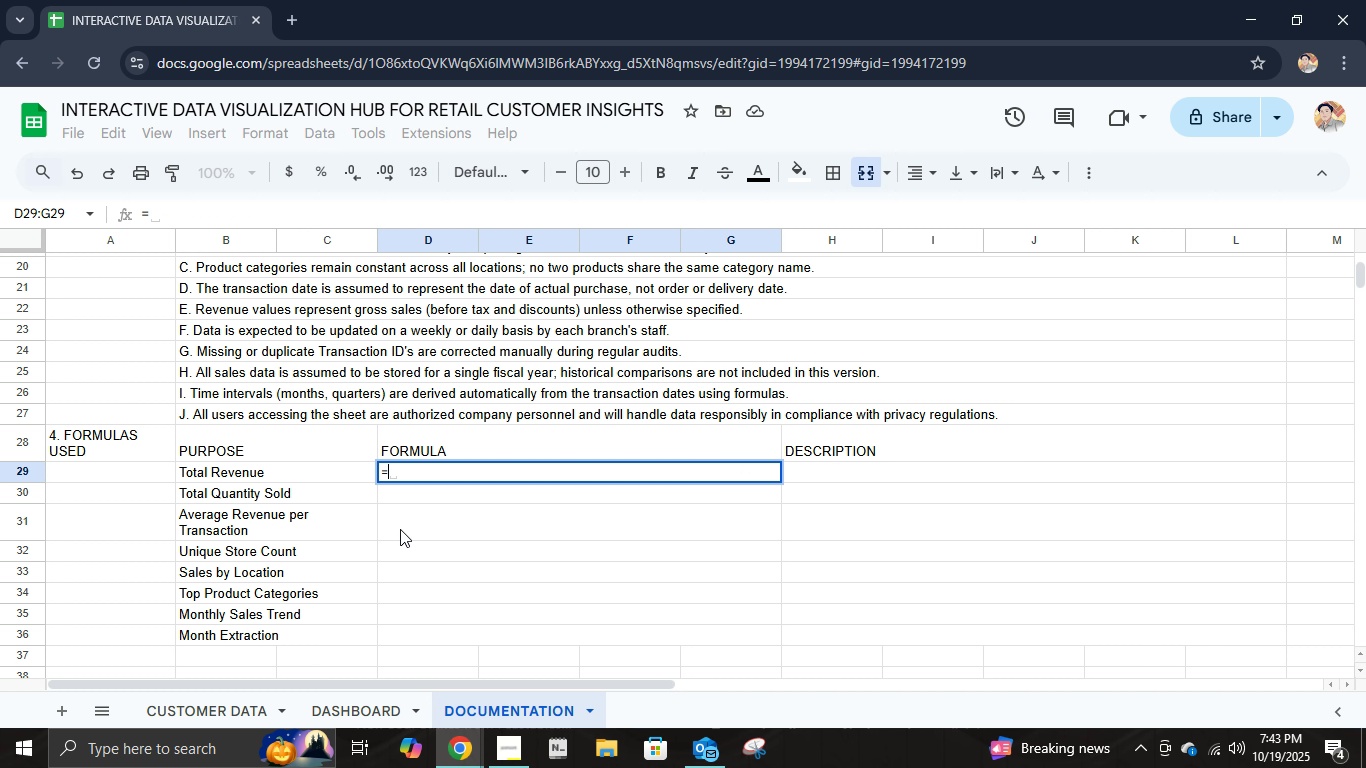 
key(Backspace)
 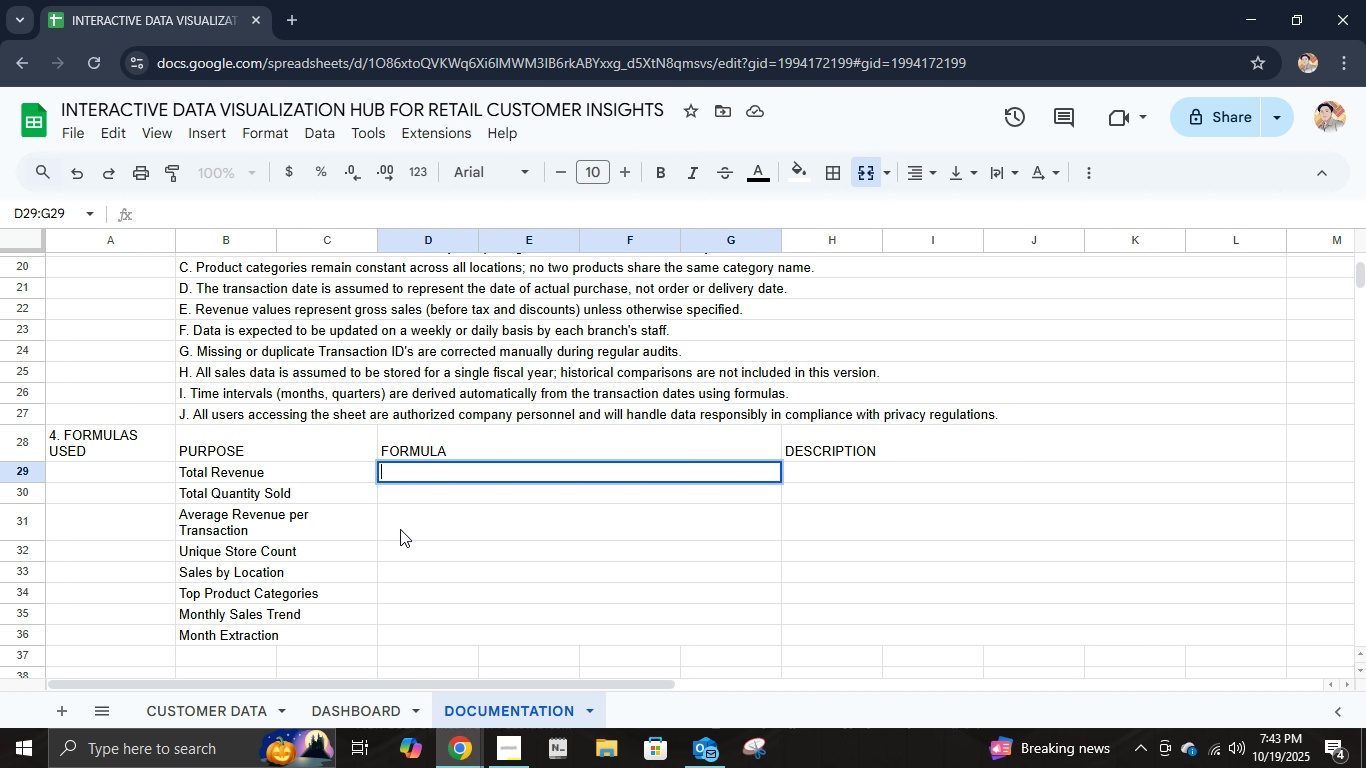 
key(Backspace)
 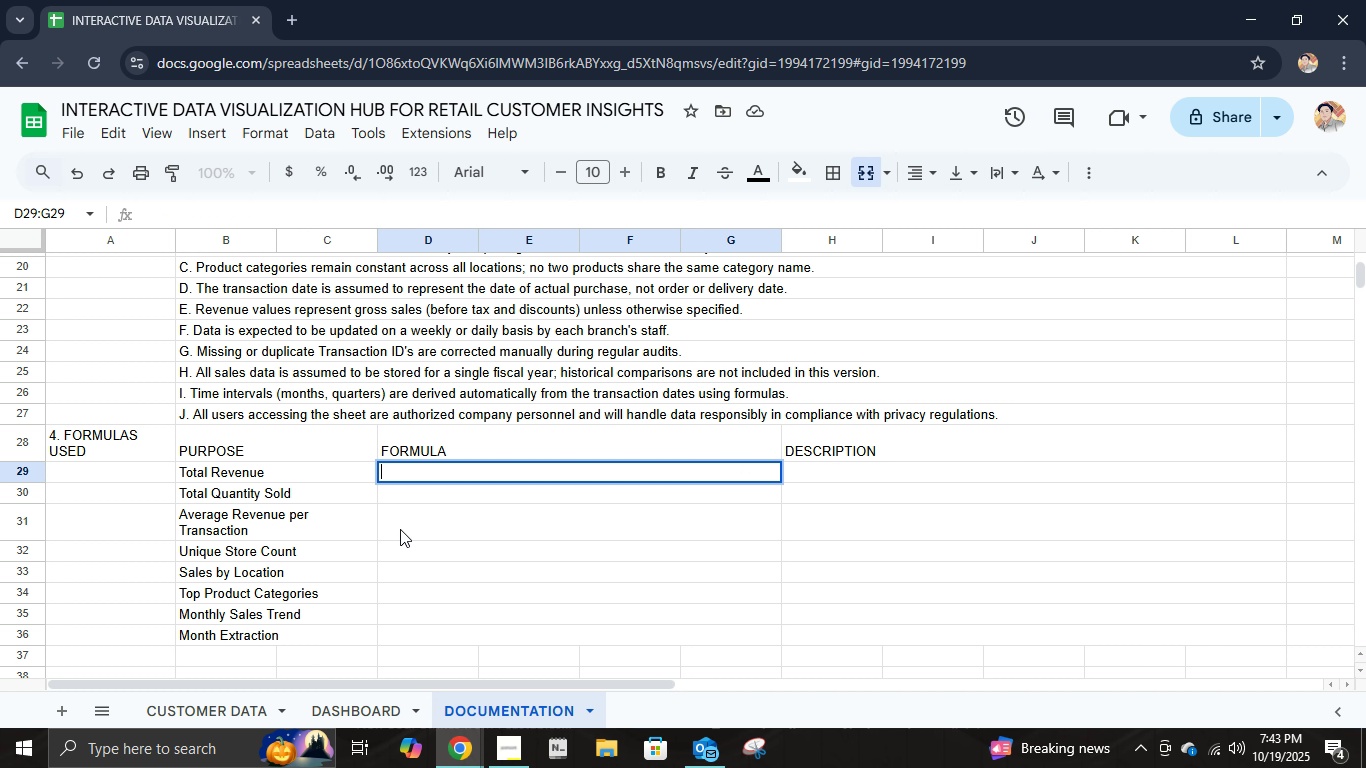 
key(Backspace)
 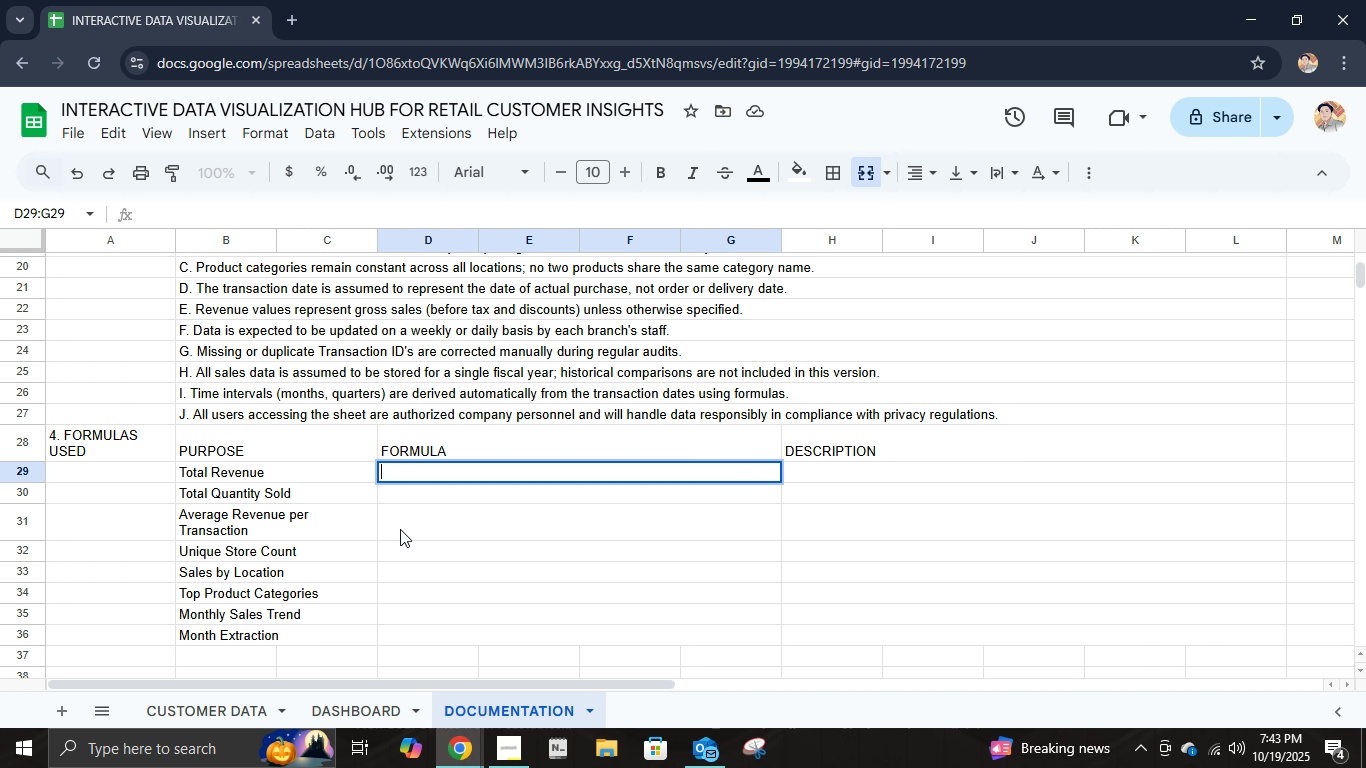 
key(Backspace)
 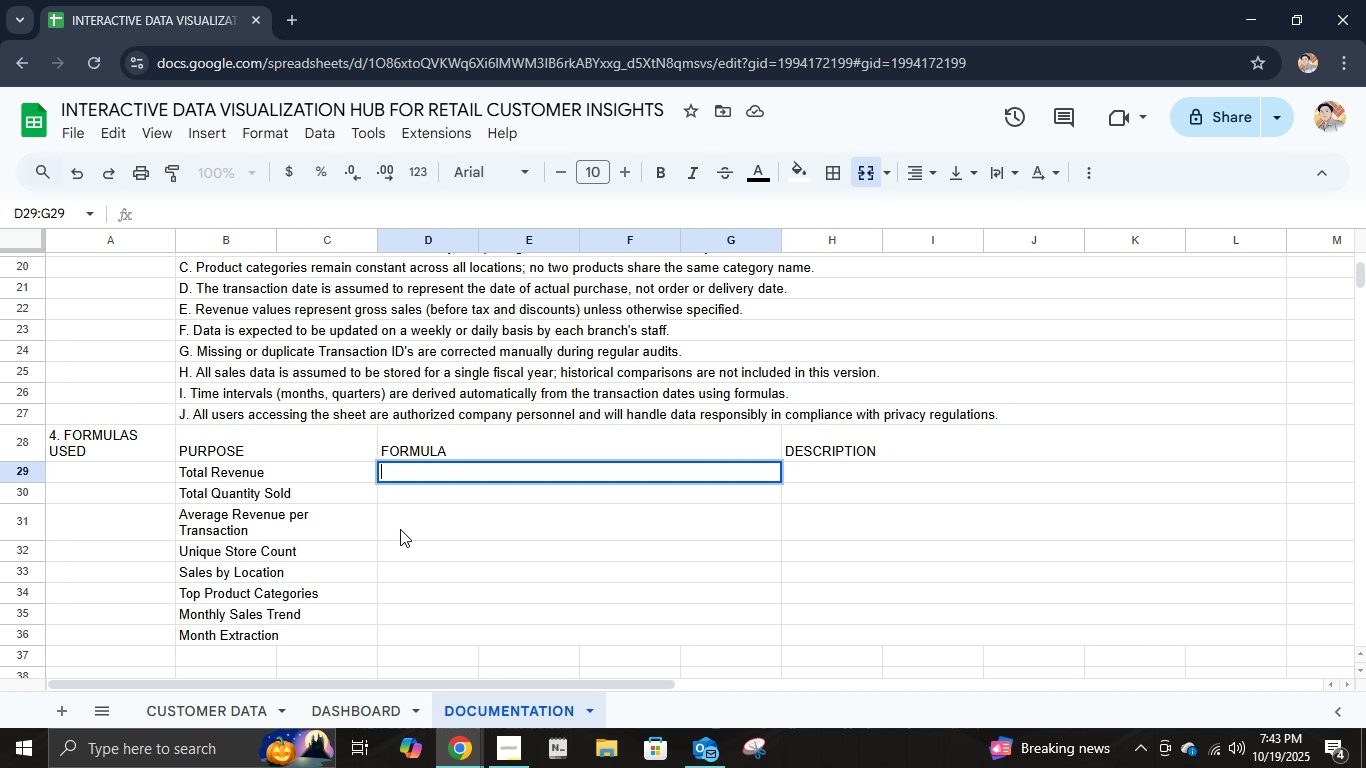 
key(Equal)
 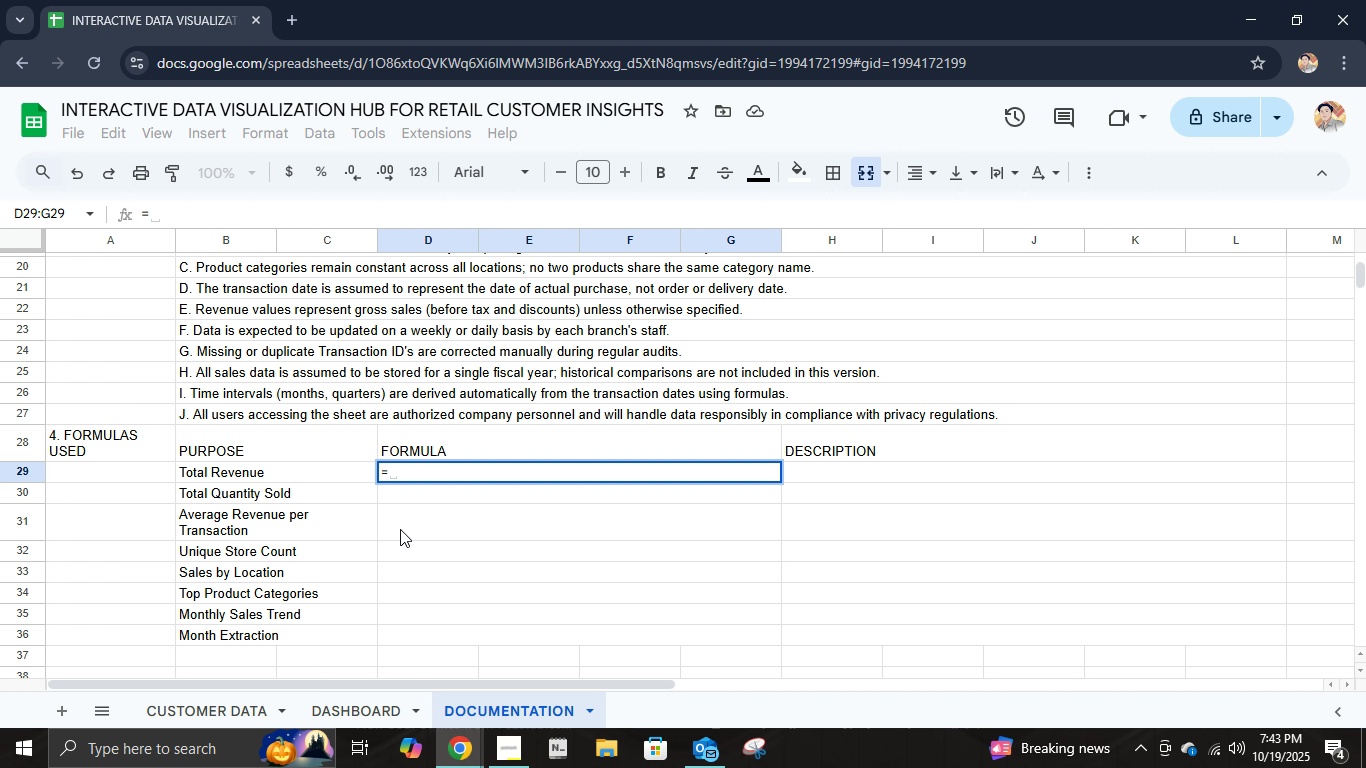 
type(sum)
key(Backspace)
key(Backspace)
key(Backspace)
key(Backspace)
key(Backspace)
 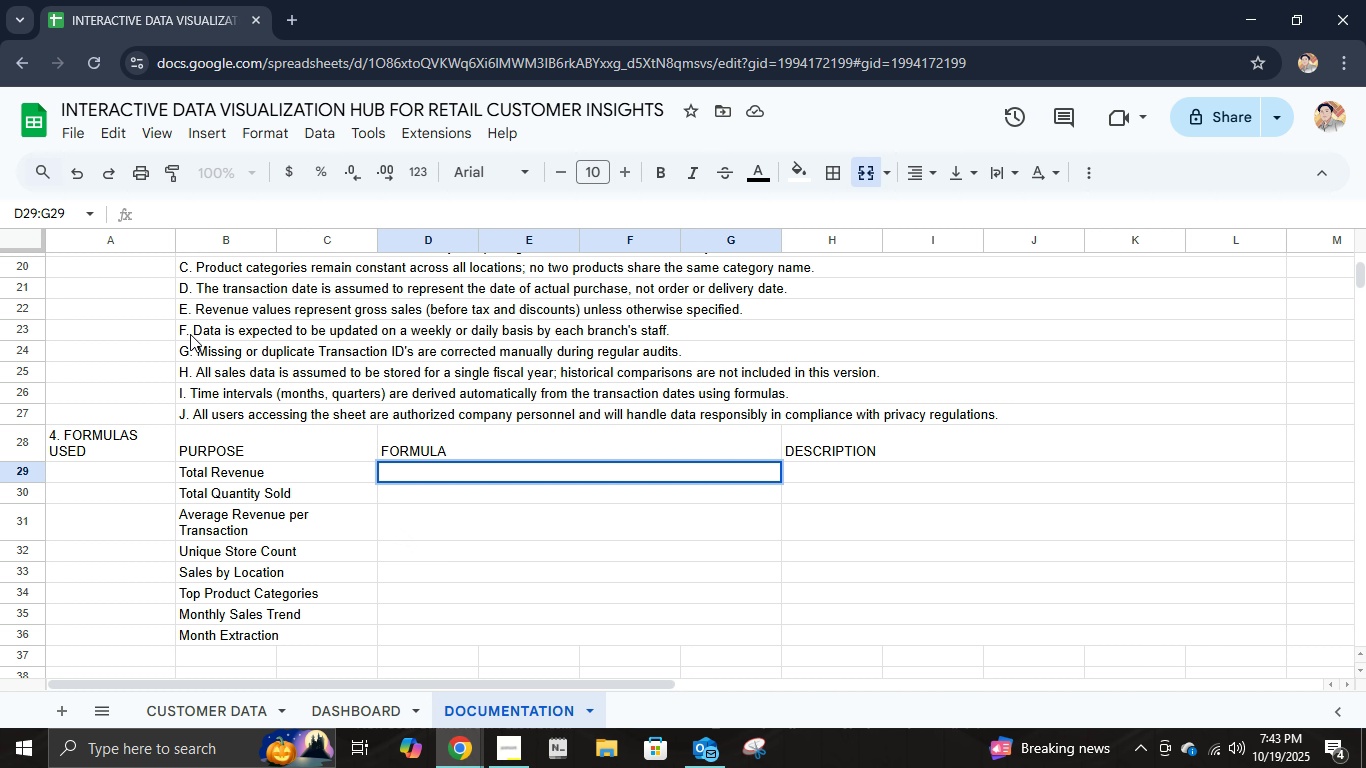 
left_click([258, 436])
 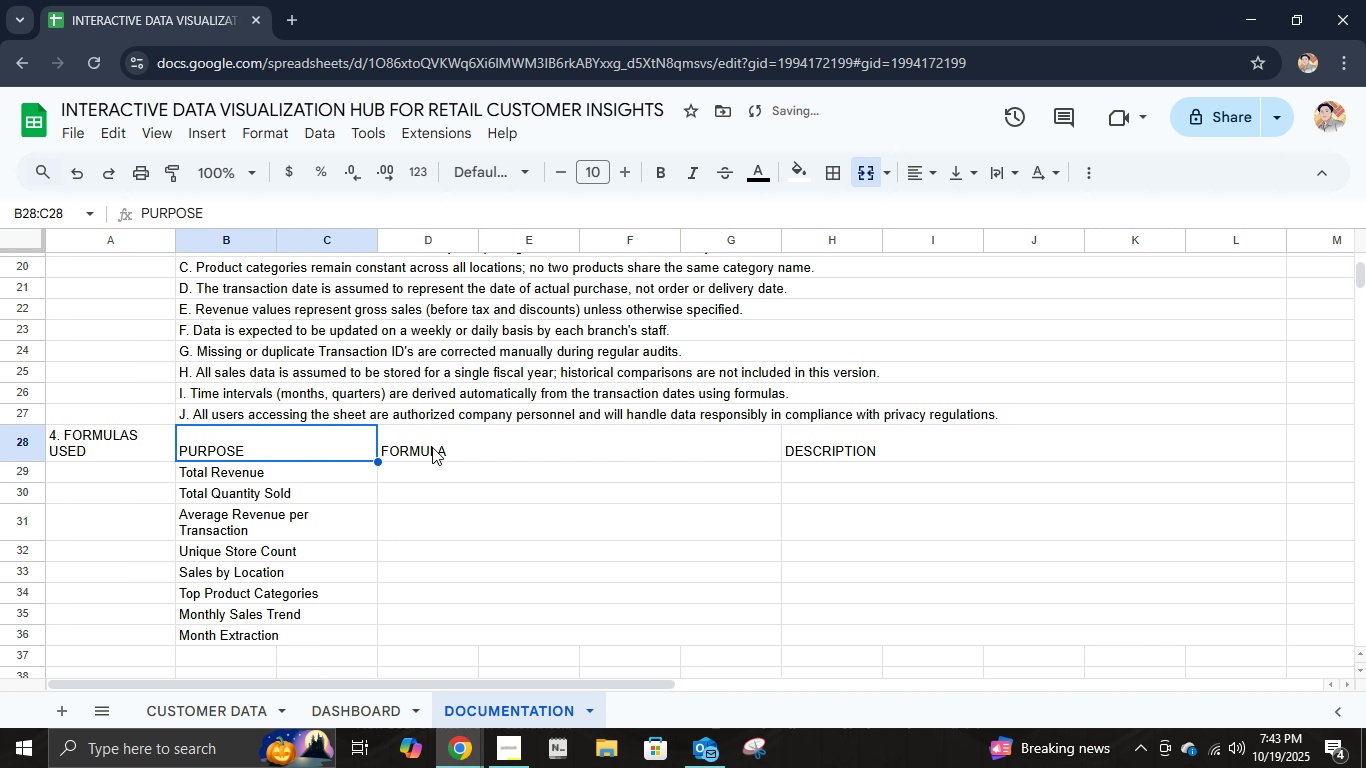 
hold_key(key=ShiftLeft, duration=0.74)
left_click([434, 446])
 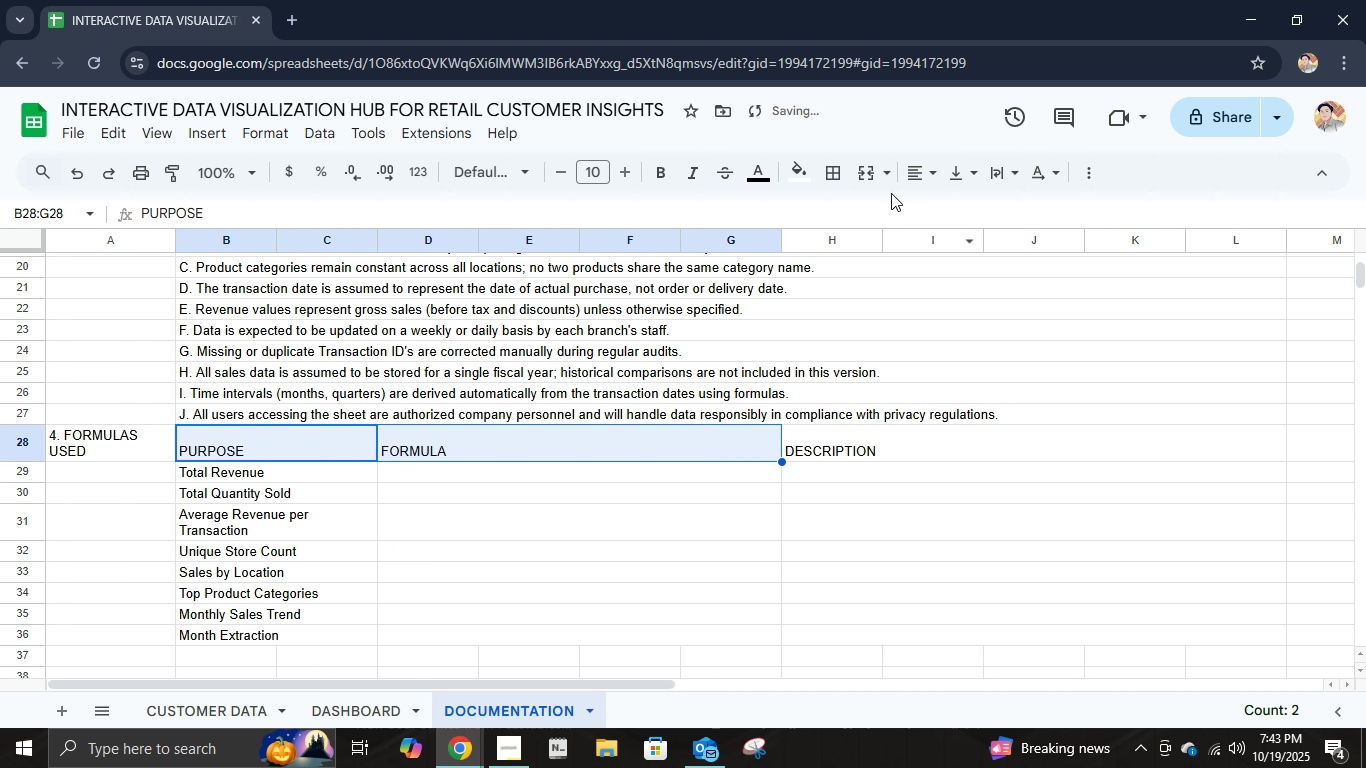 
left_click([868, 177])
 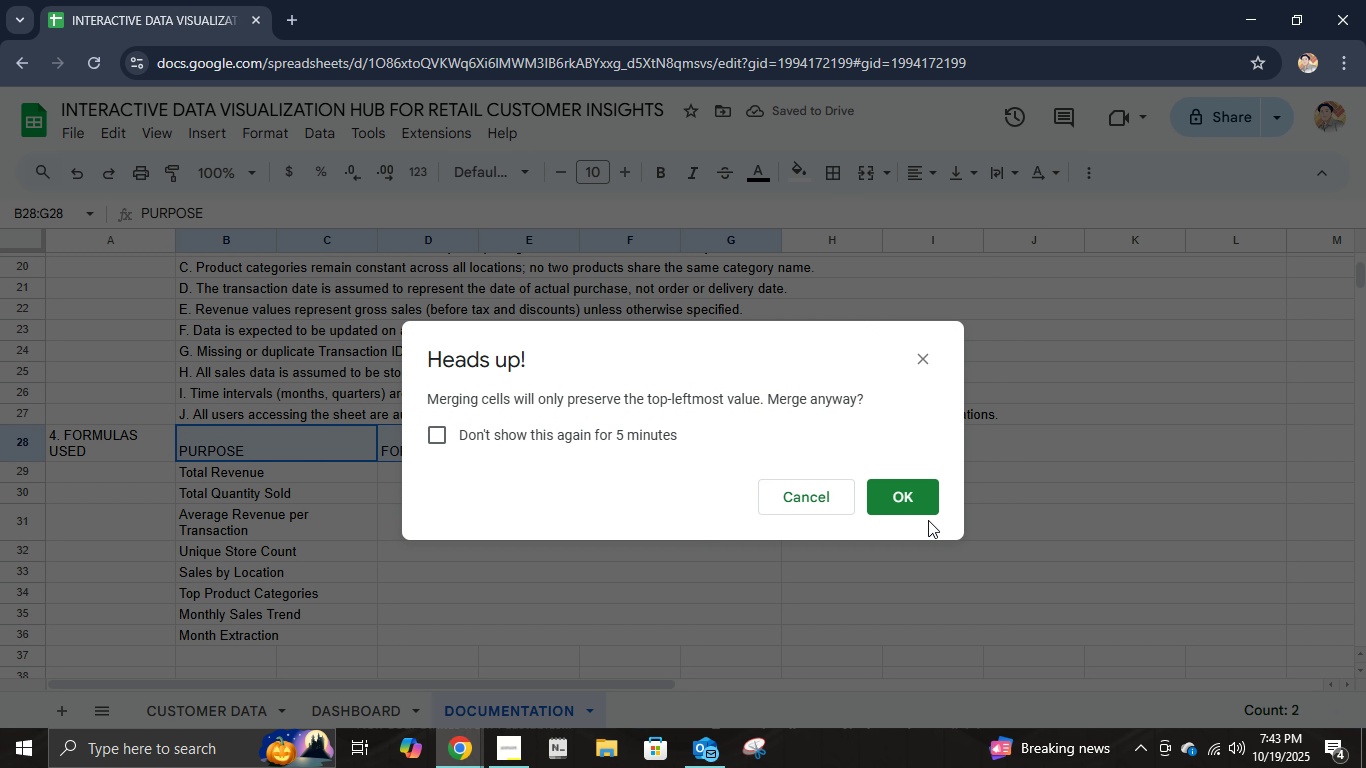 
left_click([912, 485])
 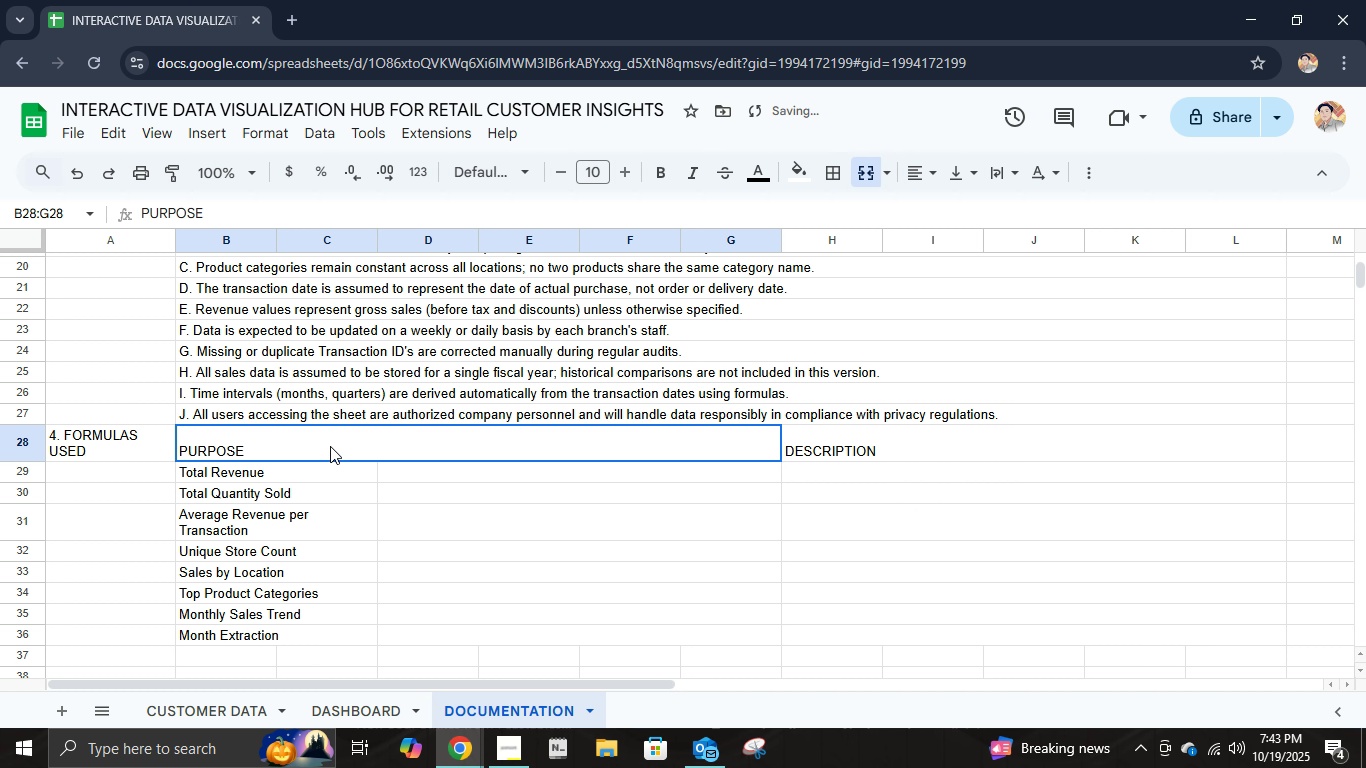 
double_click([330, 446])
 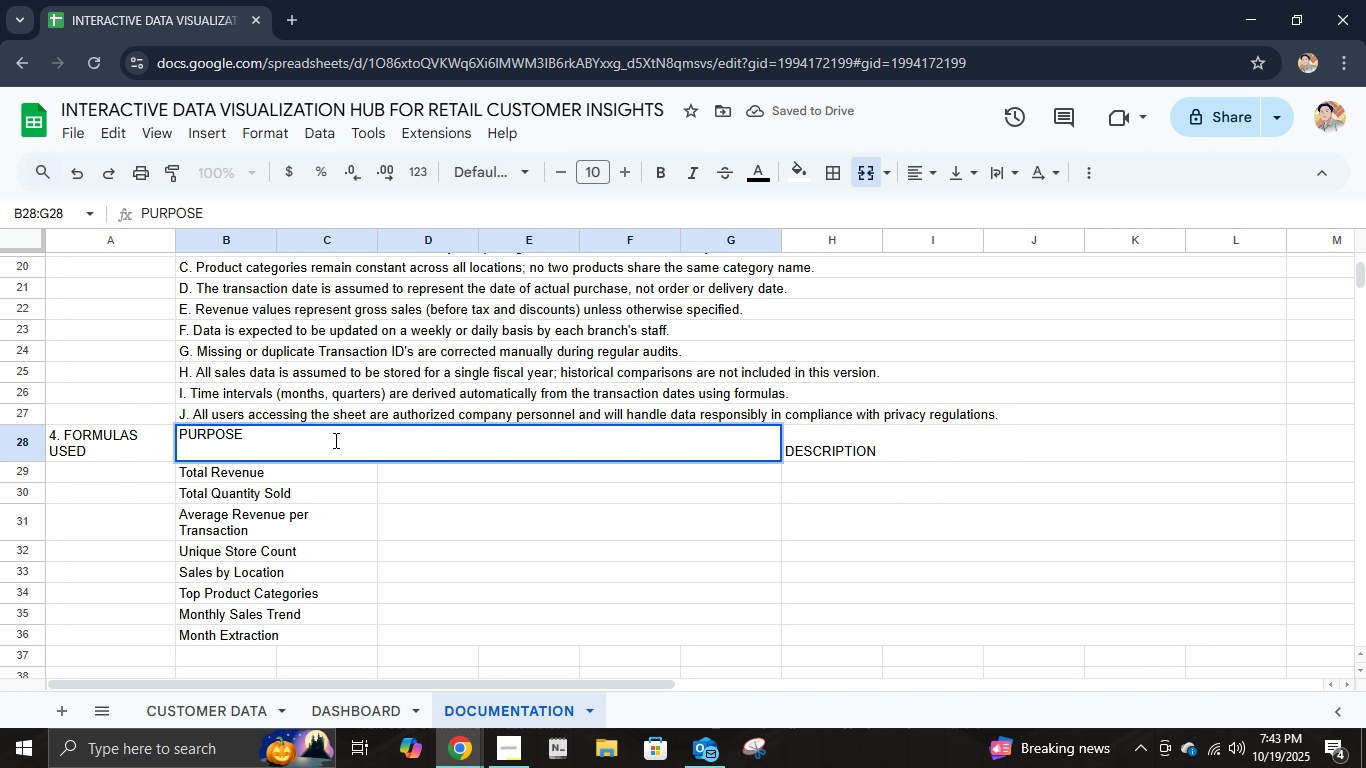 
type( + O)
key(Backspace)
type(FORMULA)
 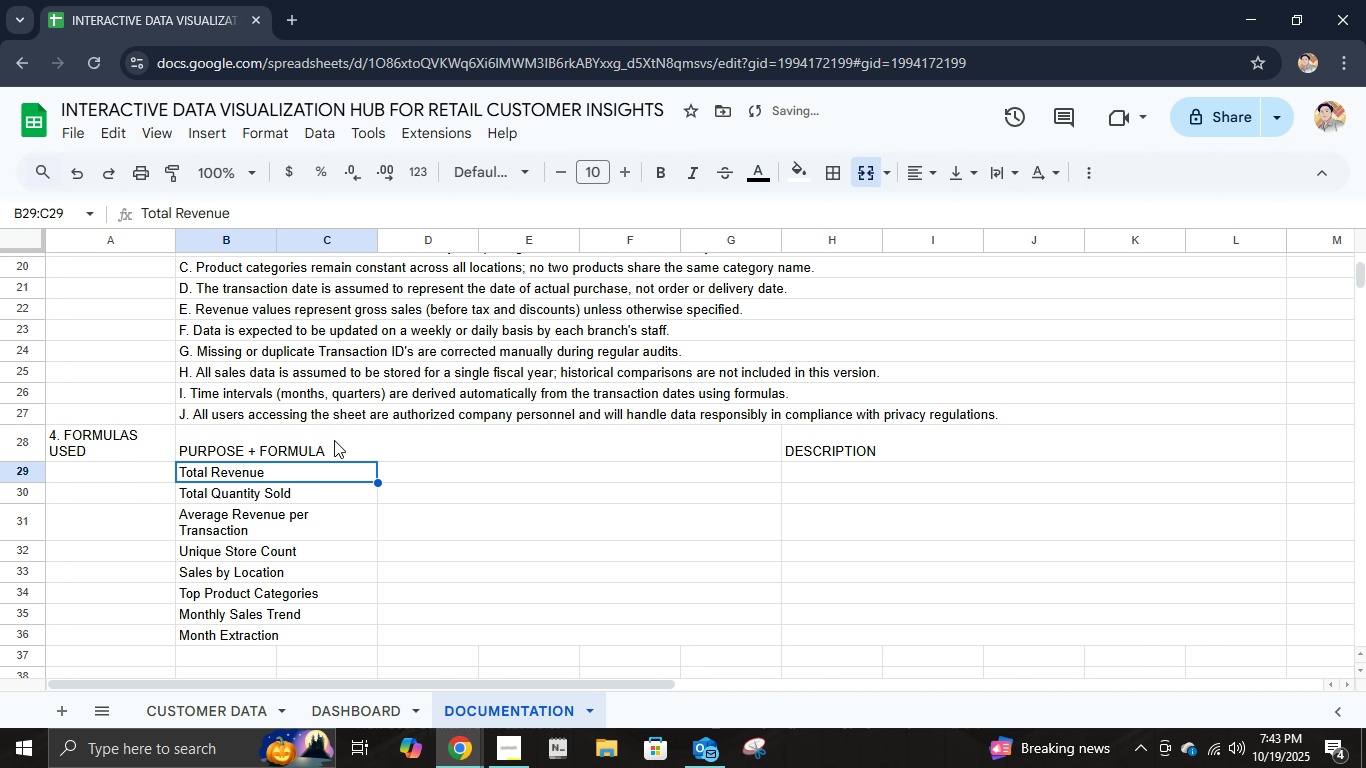 
 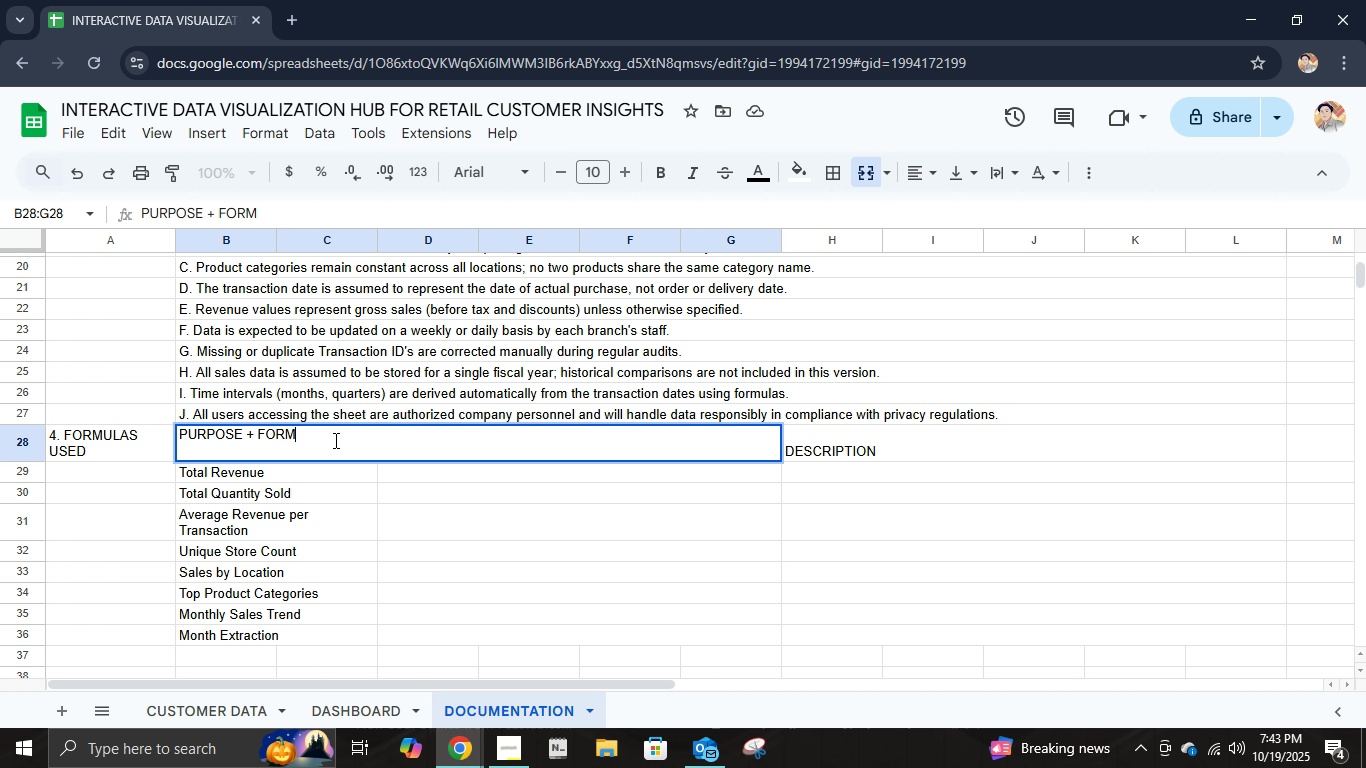 
key(Enter)
 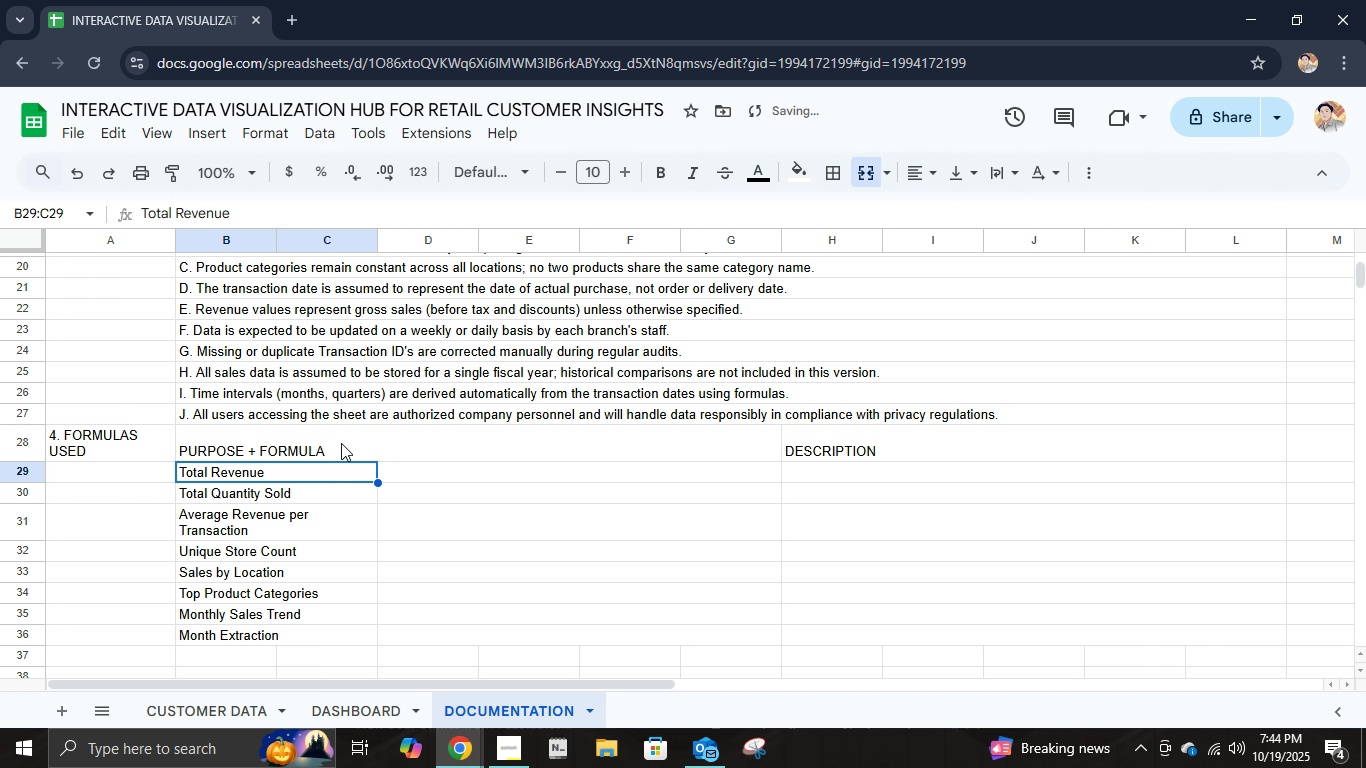 
left_click([347, 467])
 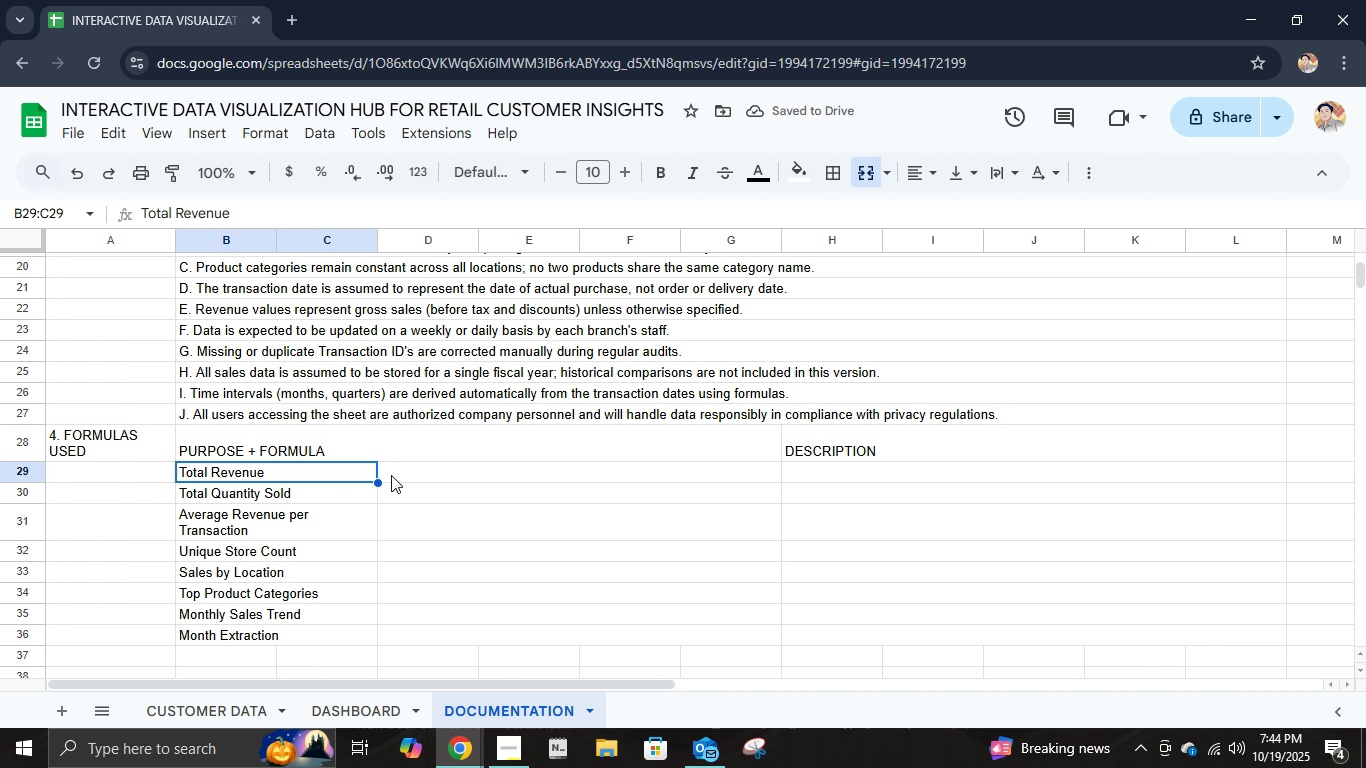 
hold_key(key=ShiftLeft, duration=0.84)
left_click([403, 473])
 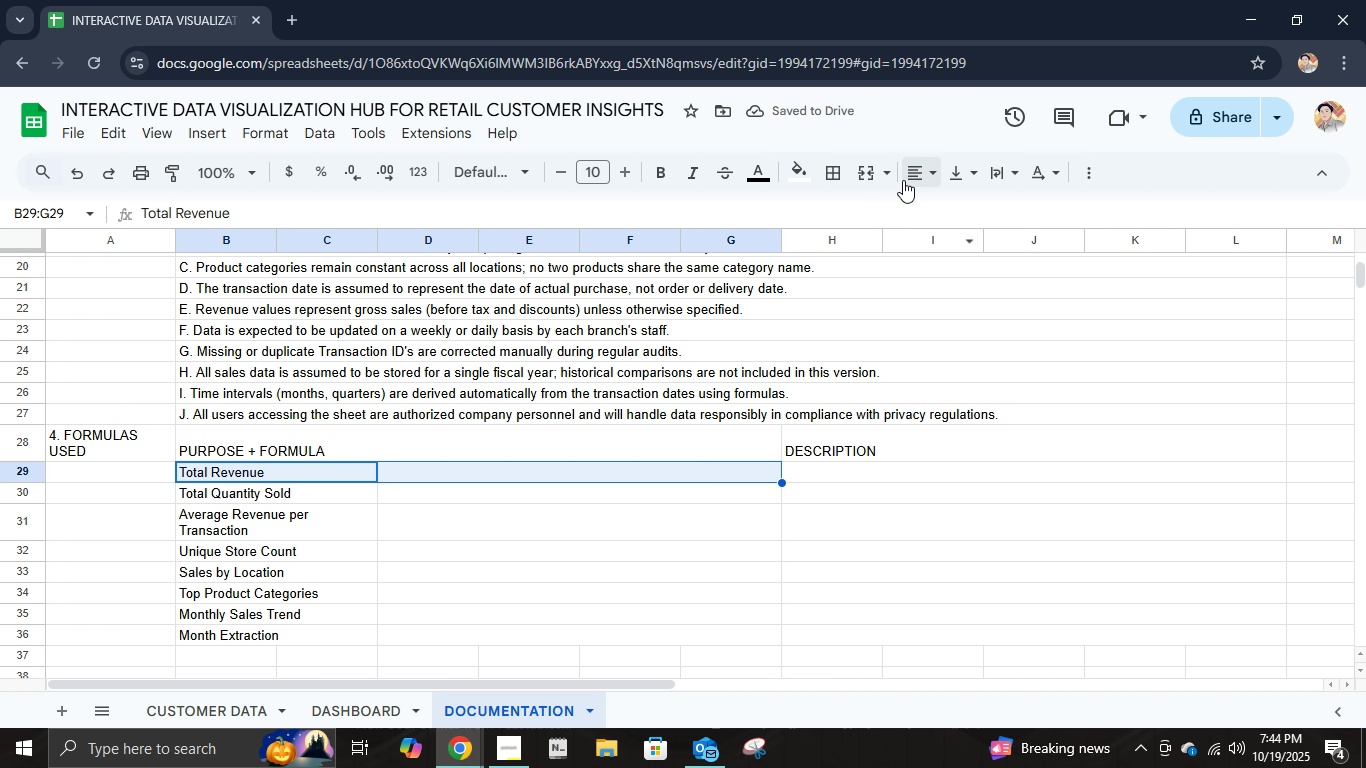 
left_click([869, 177])
 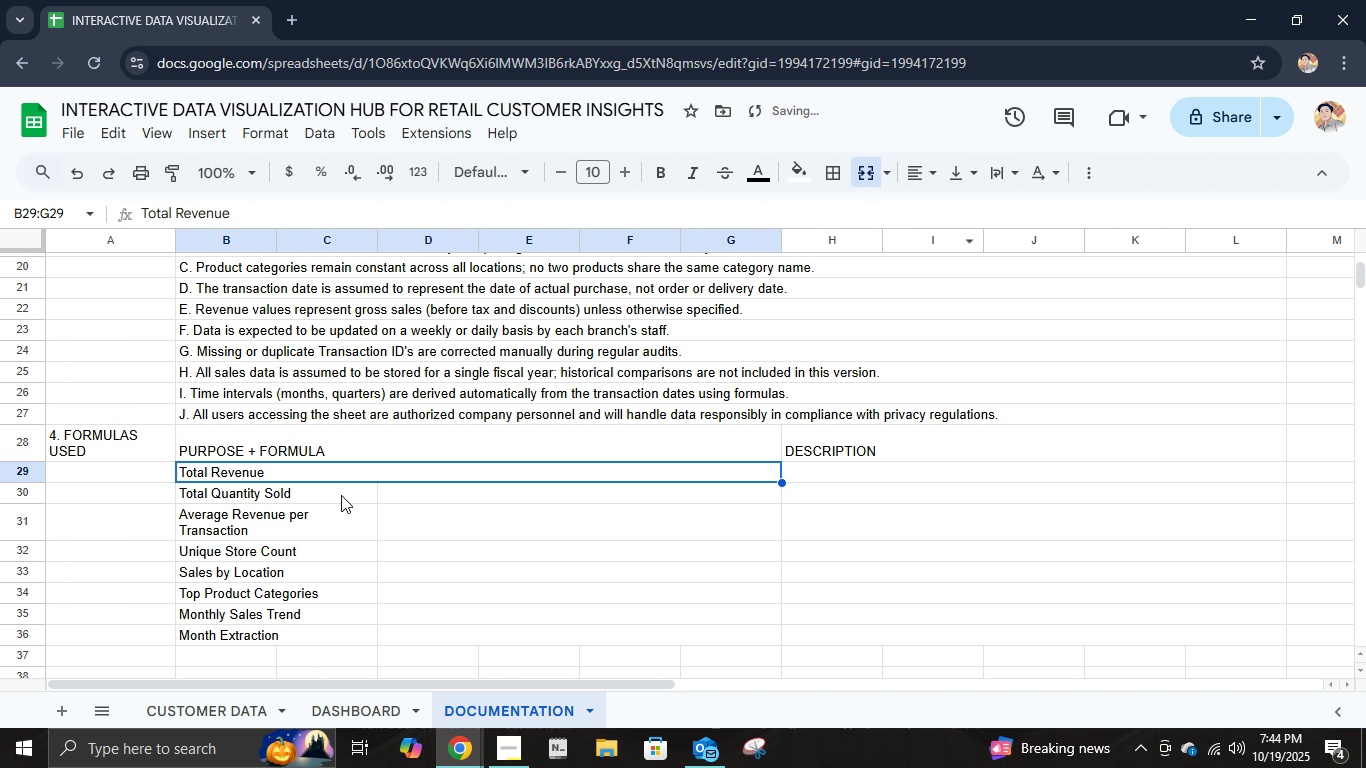 
left_click([341, 495])
 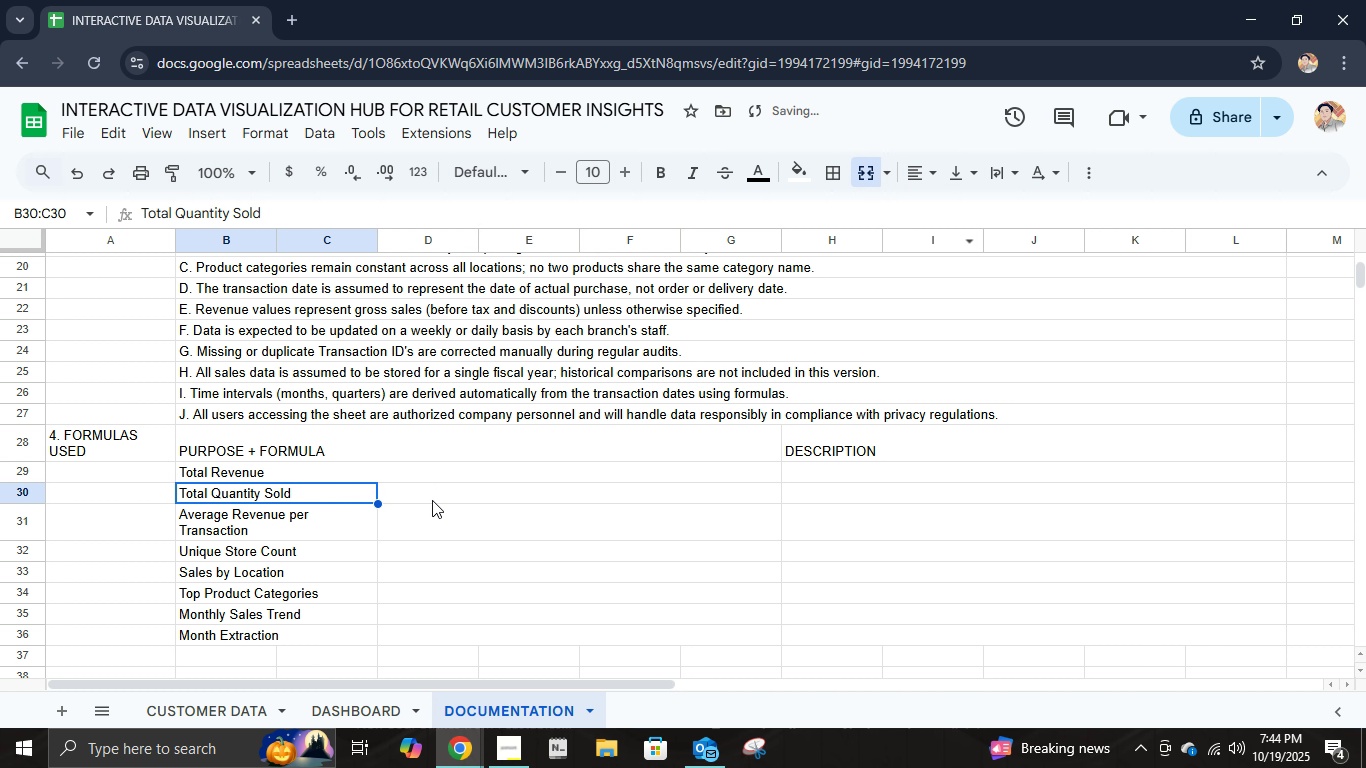 
hold_key(key=ShiftLeft, duration=0.47)
double_click([432, 500])
 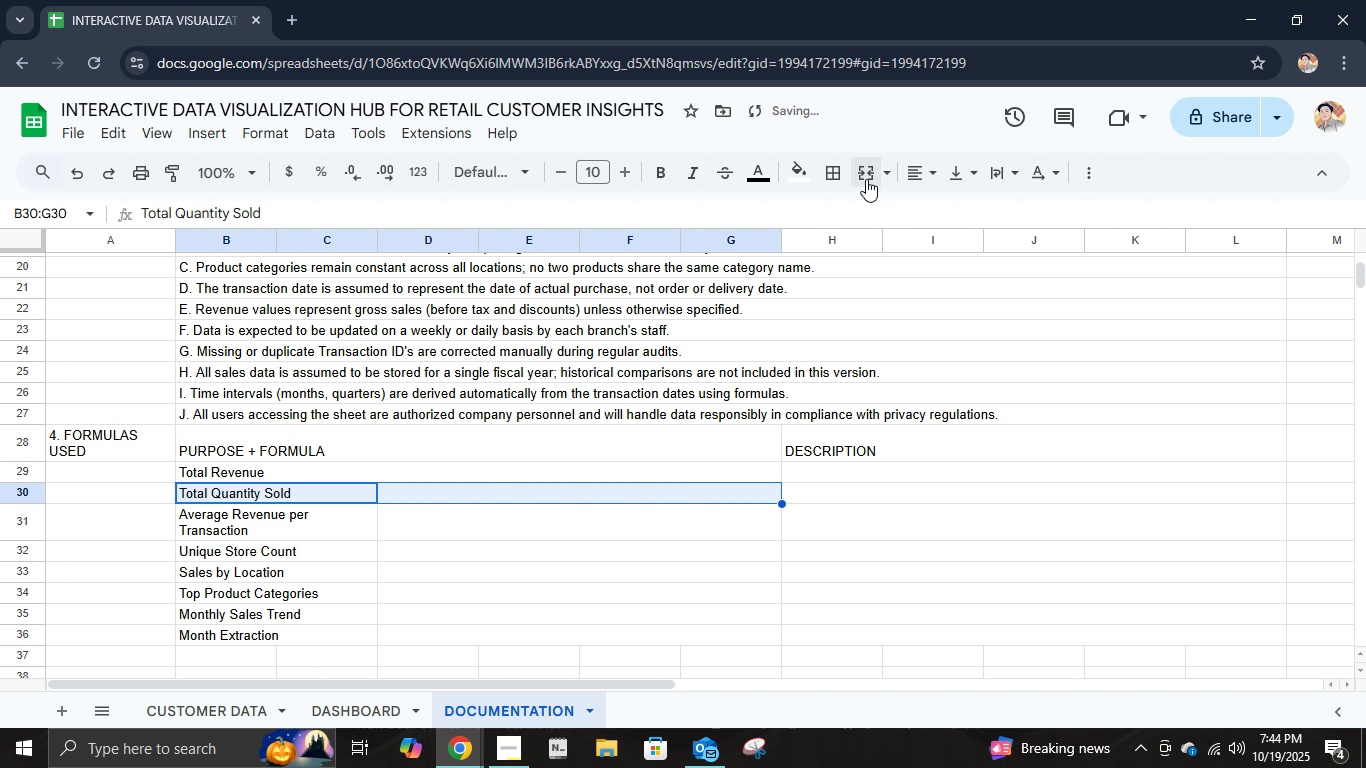 
left_click([854, 172])
 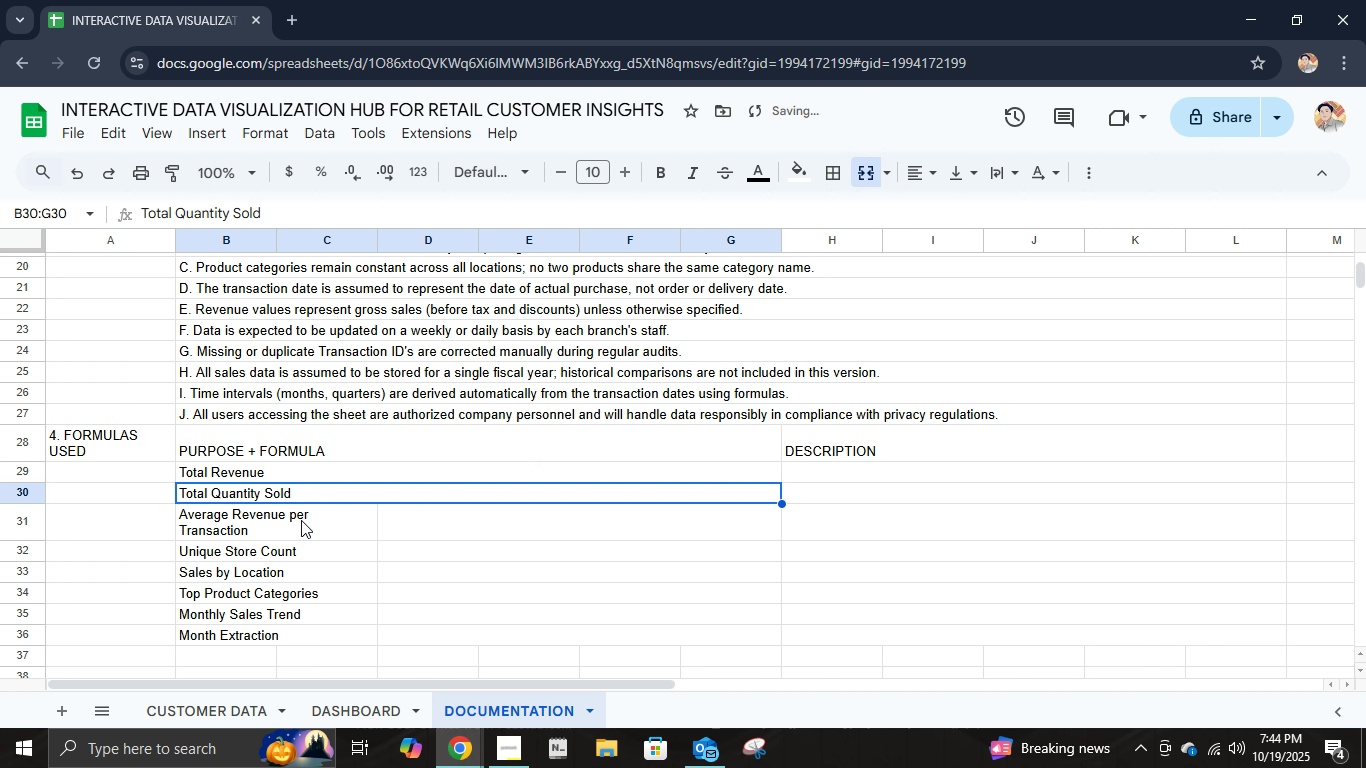 
left_click([303, 513])
 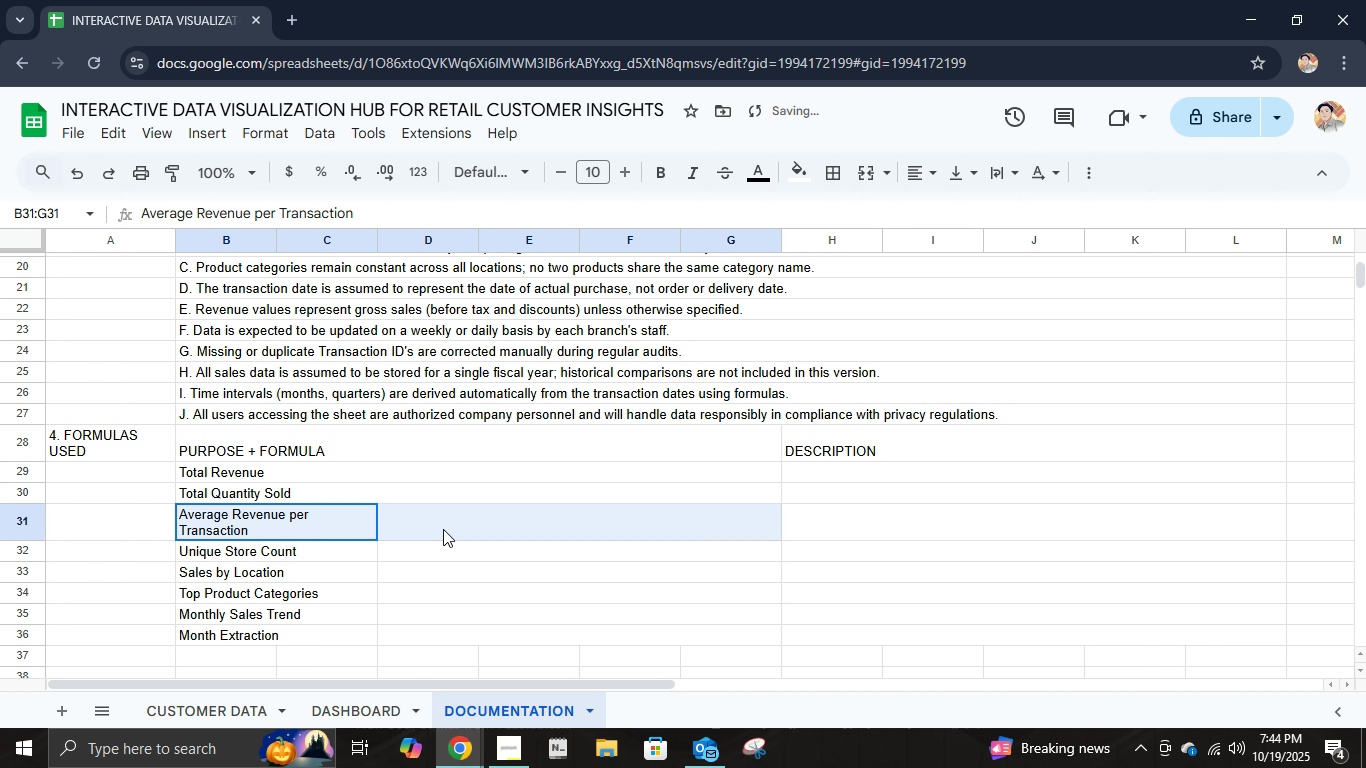 
hold_key(key=ShiftLeft, duration=0.42)
double_click([443, 529])
 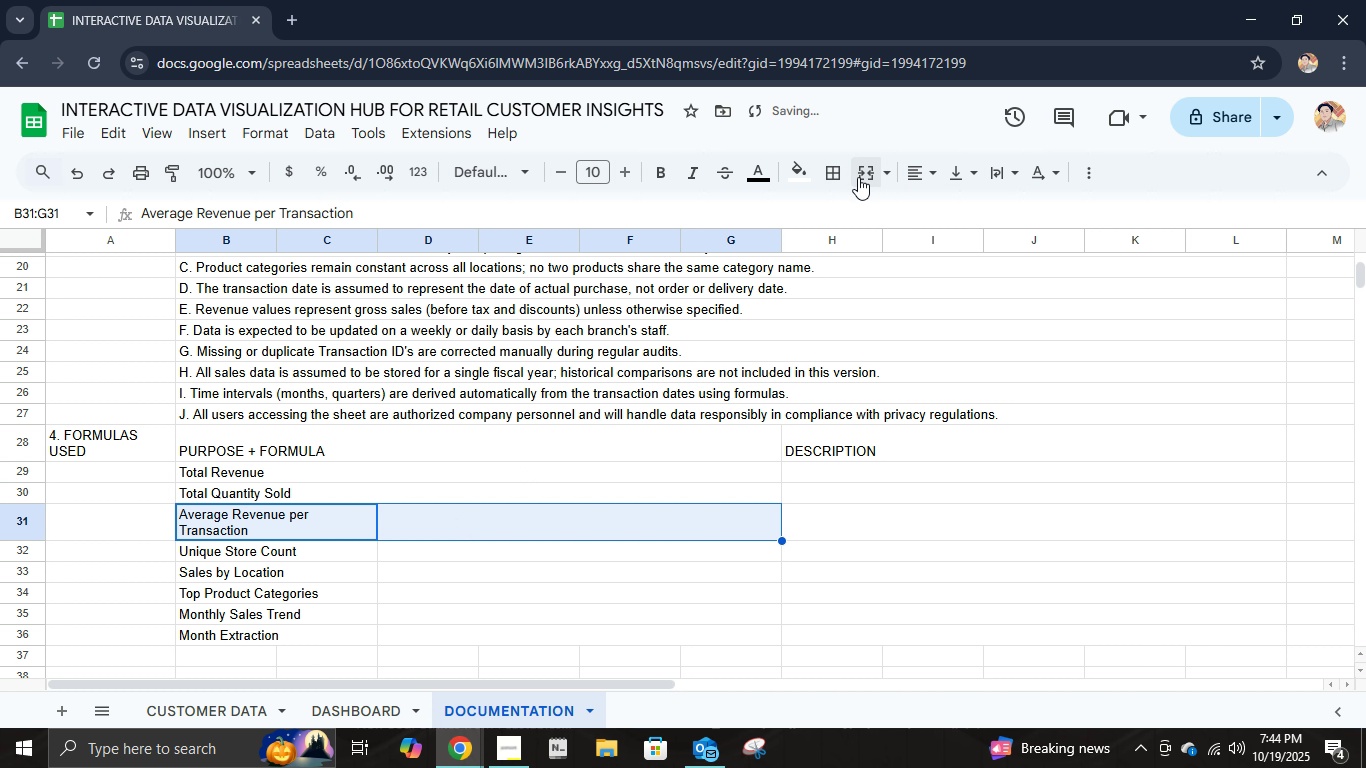 
left_click([867, 177])
 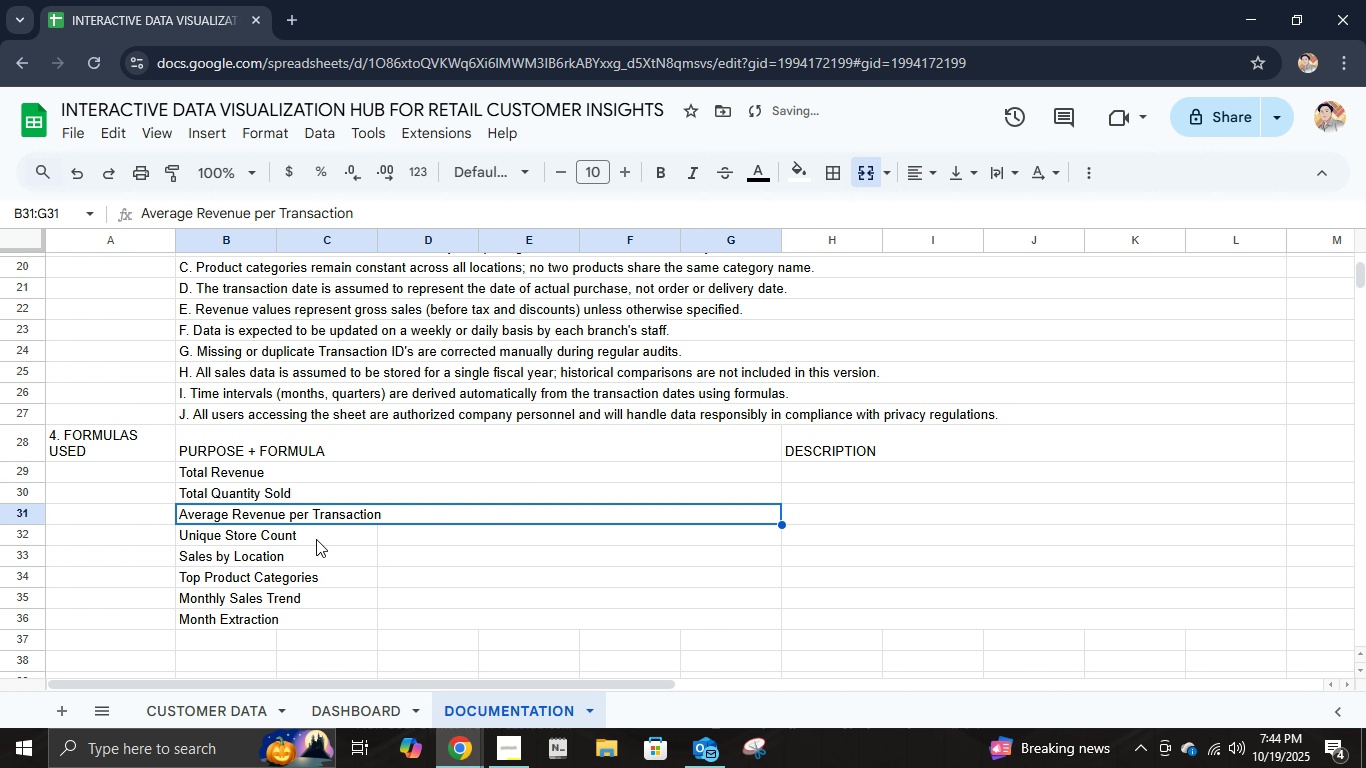 
left_click([318, 535])
 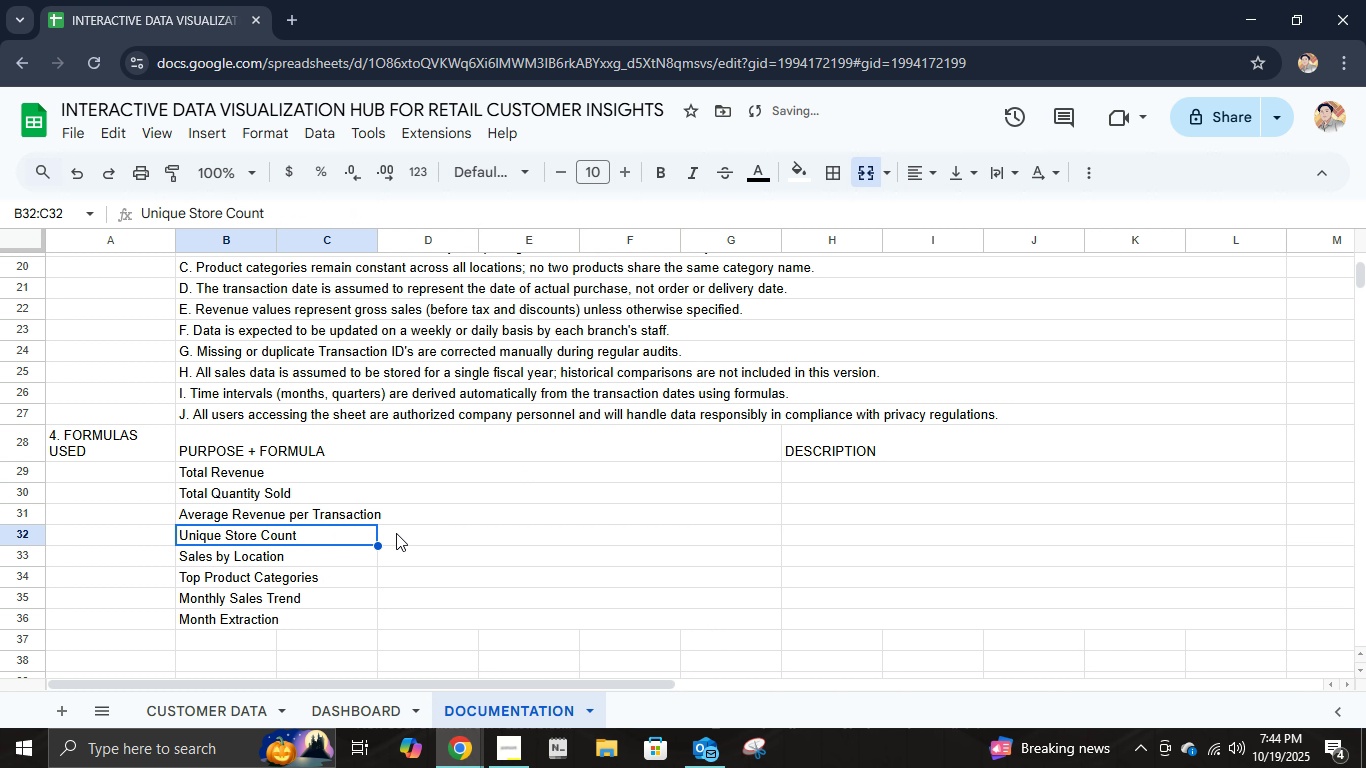 
hold_key(key=ShiftLeft, duration=0.57)
double_click([406, 533])
 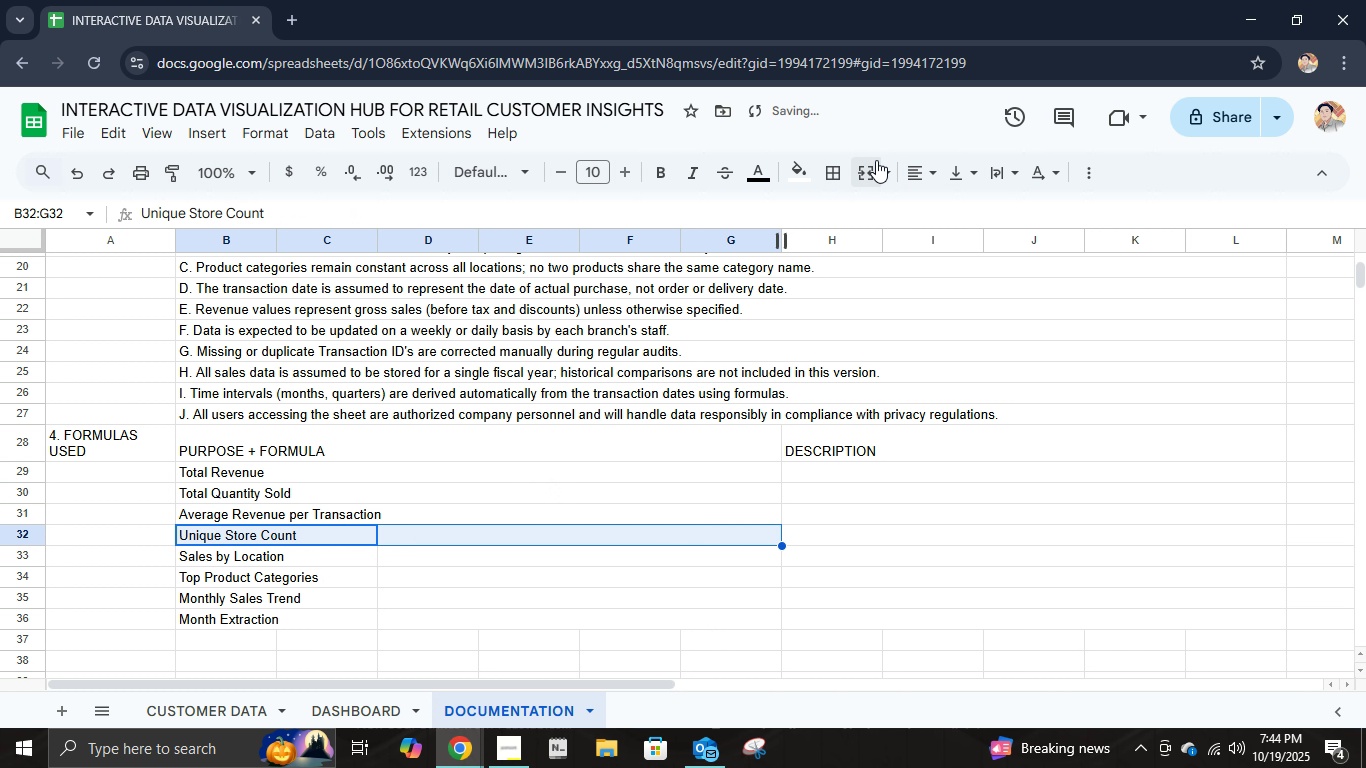 
left_click([878, 157])
 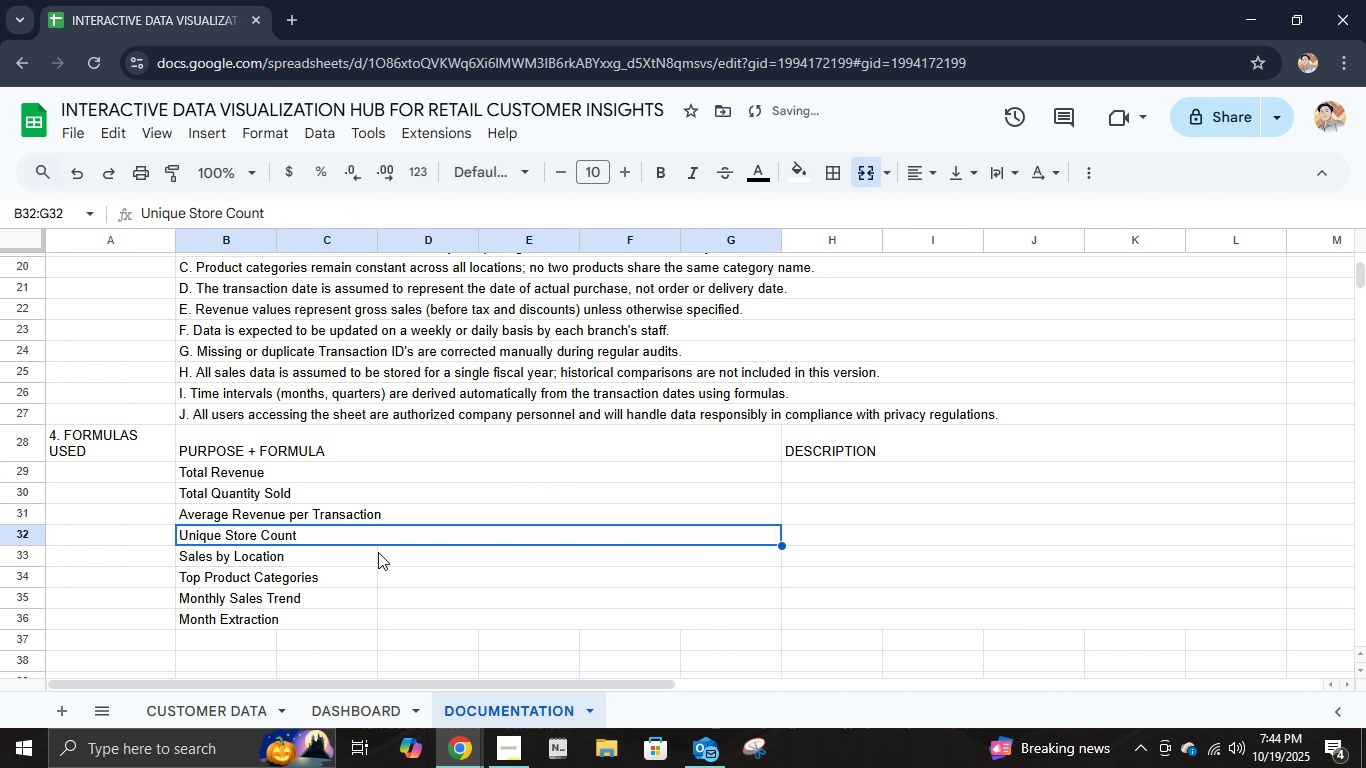 
left_click([360, 562])
 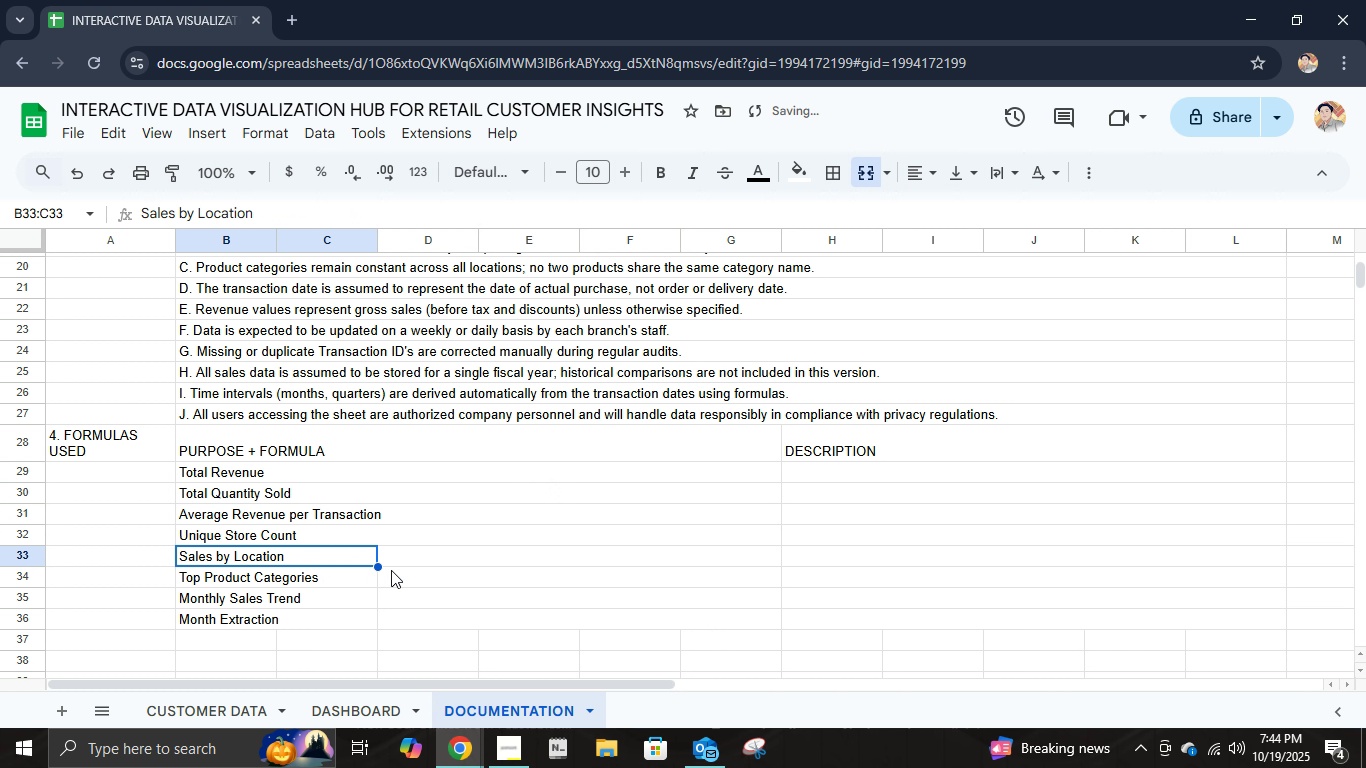 
hold_key(key=ShiftLeft, duration=0.49)
double_click([420, 552])
 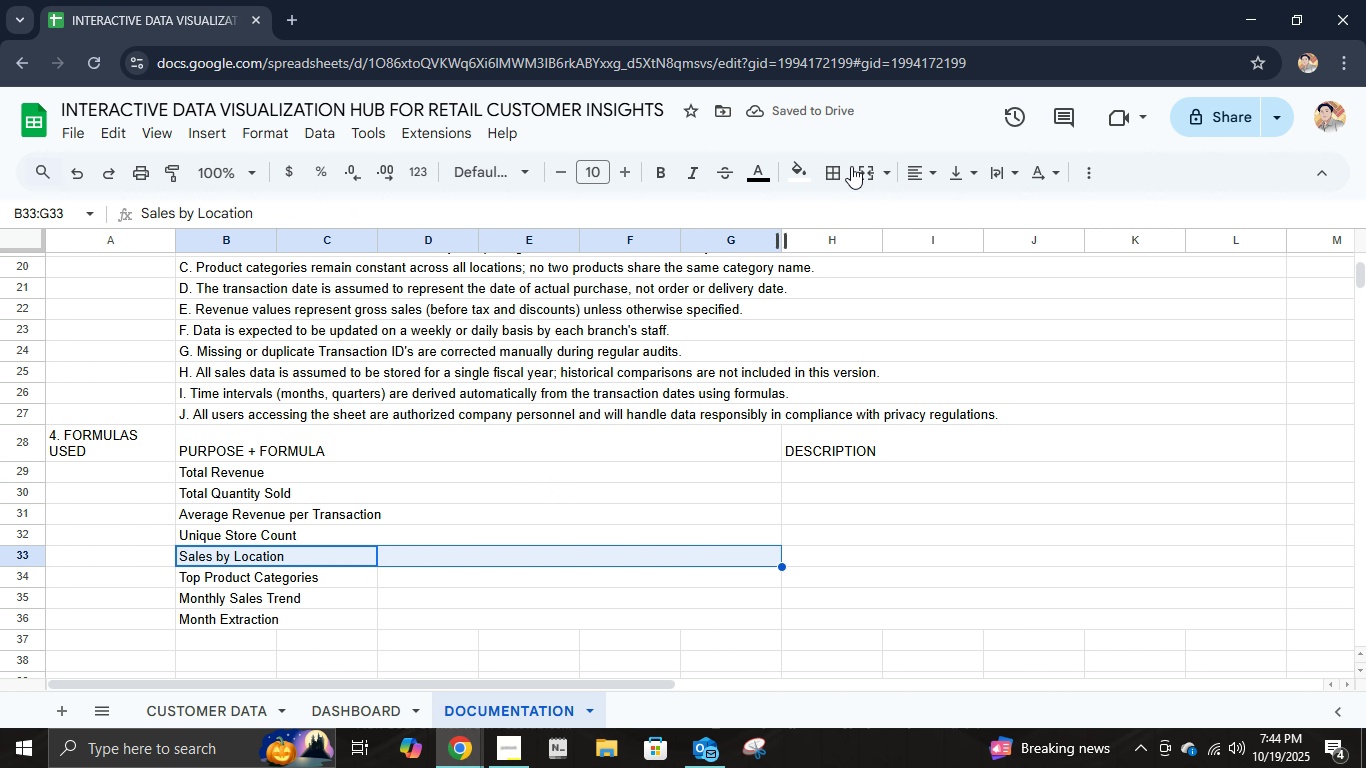 
left_click([853, 167])
 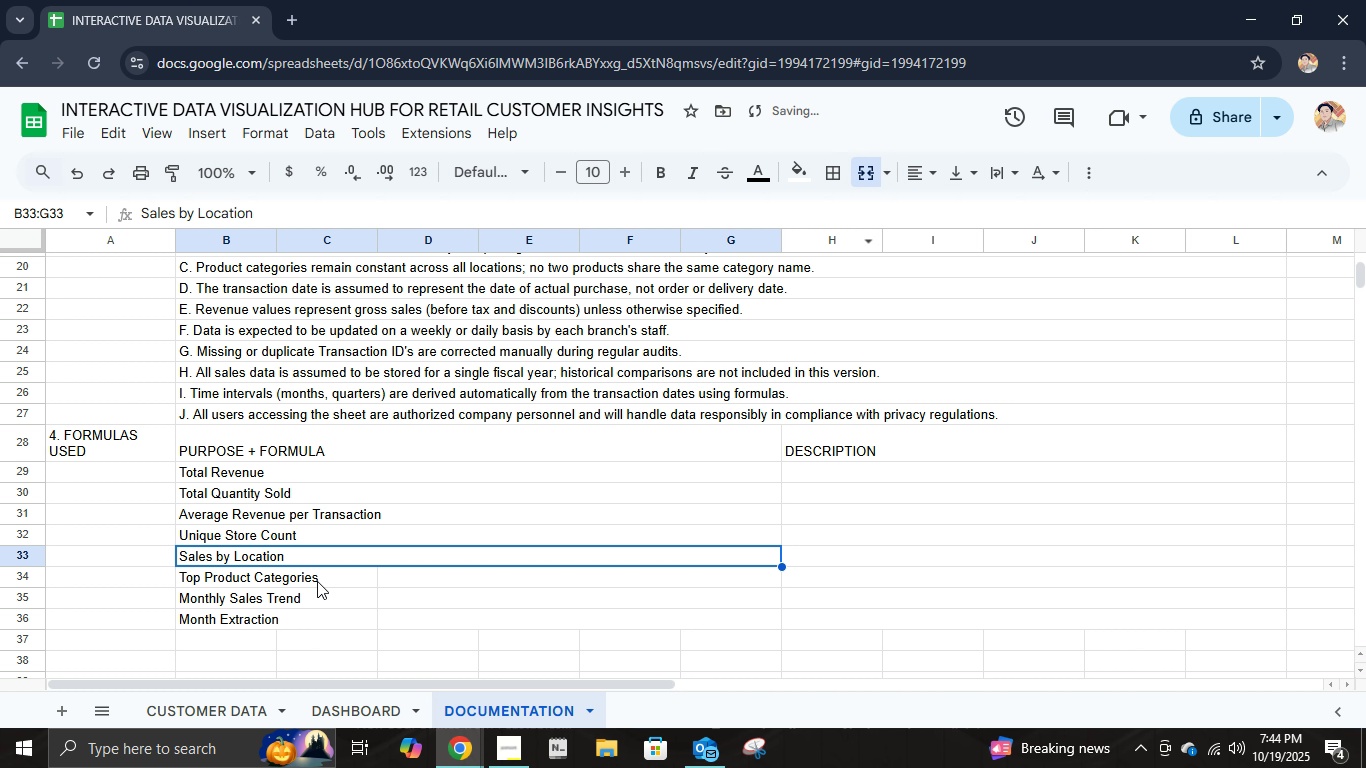 
left_click([316, 581])
 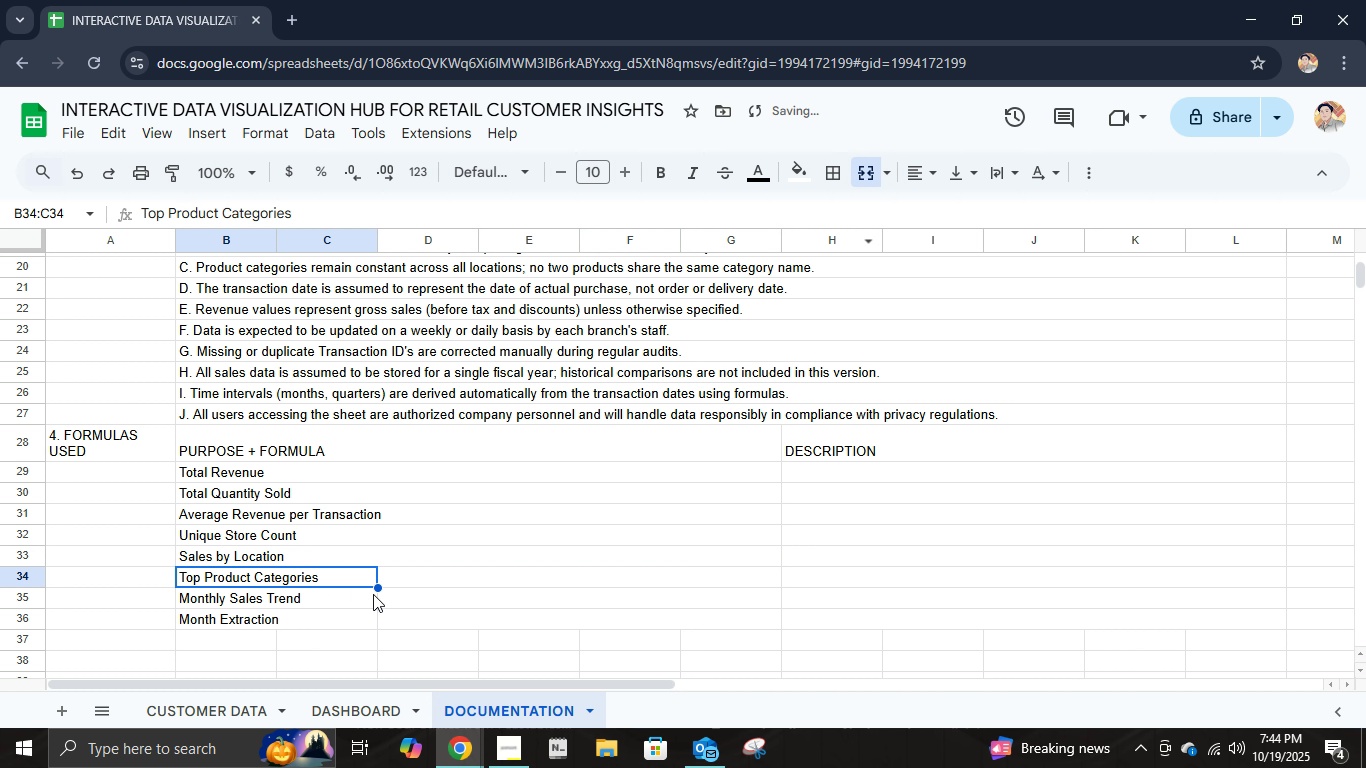 
hold_key(key=ShiftLeft, duration=0.55)
double_click([409, 574])
 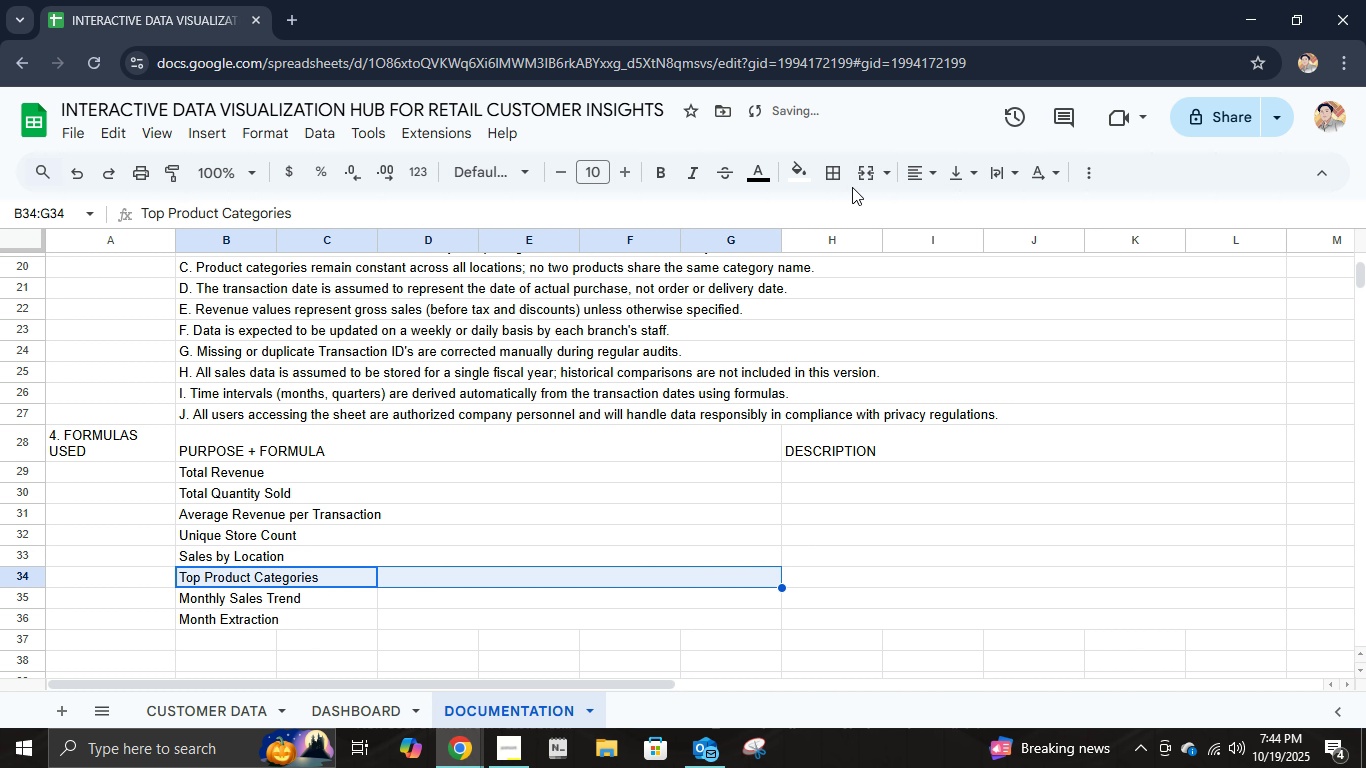 
left_click([864, 169])
 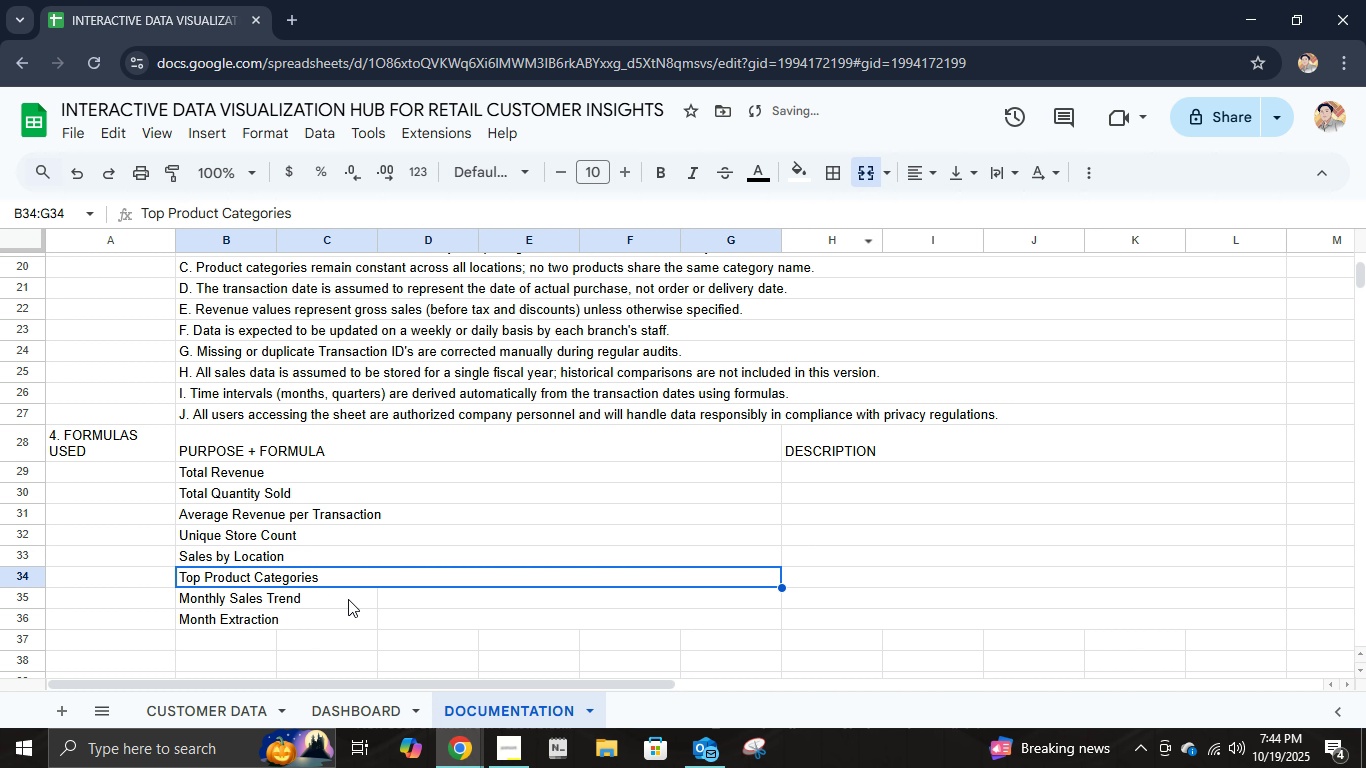 
double_click([355, 605])
 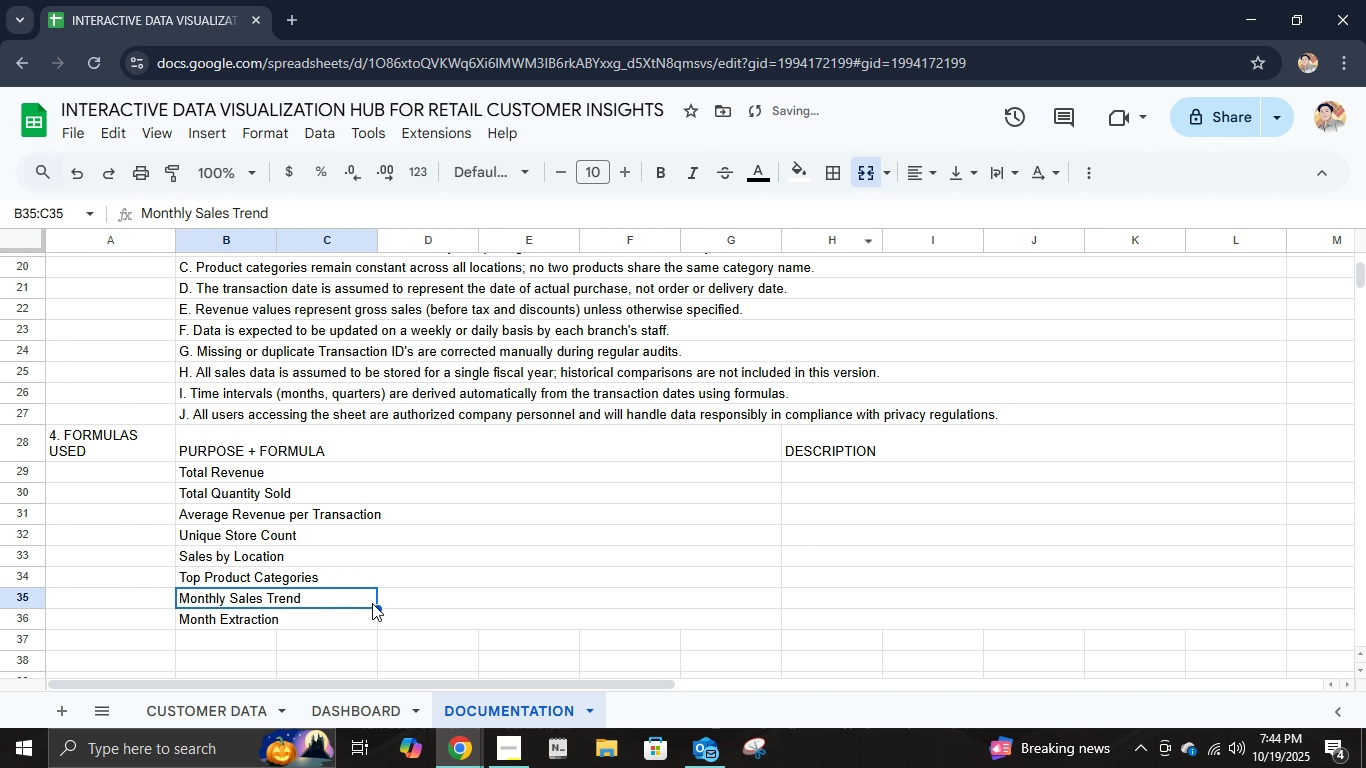 
hold_key(key=ShiftLeft, duration=0.86)
triple_click([386, 603])
 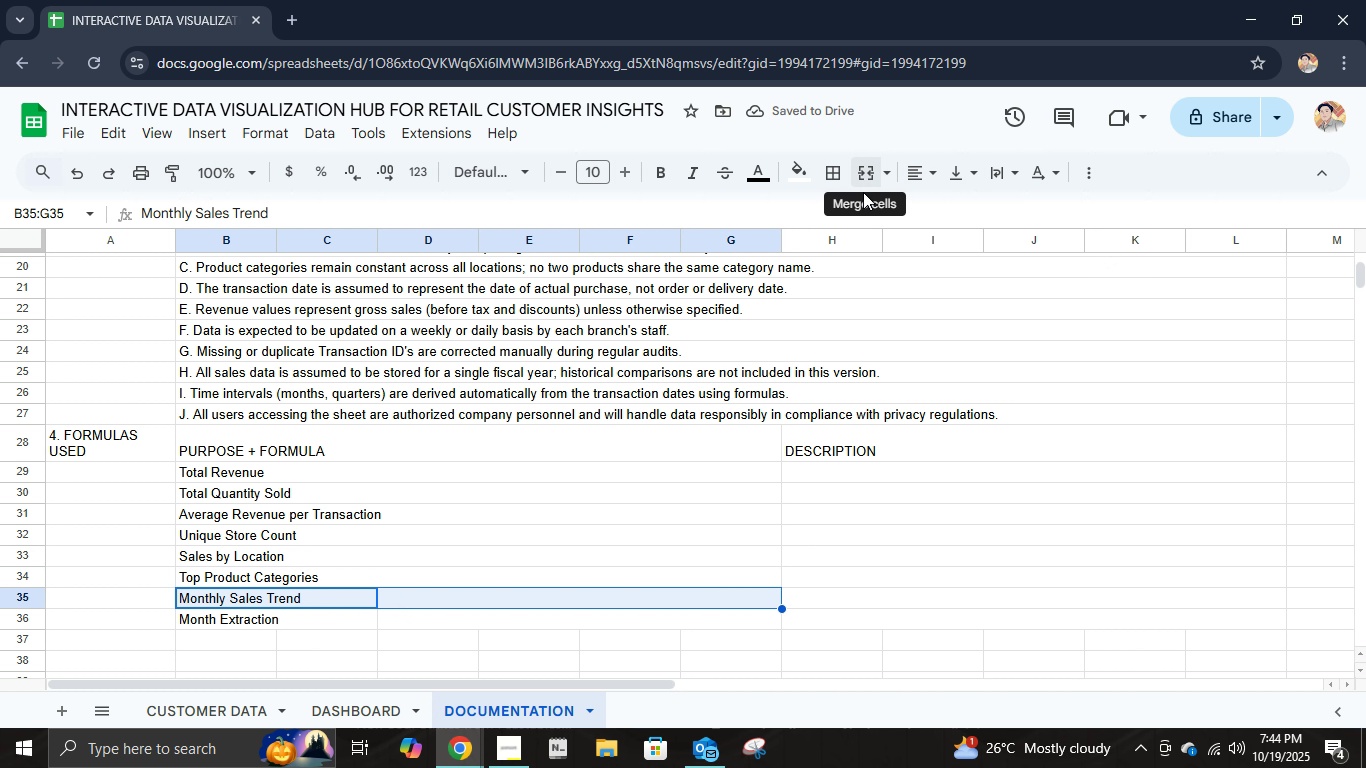 
left_click([862, 182])
 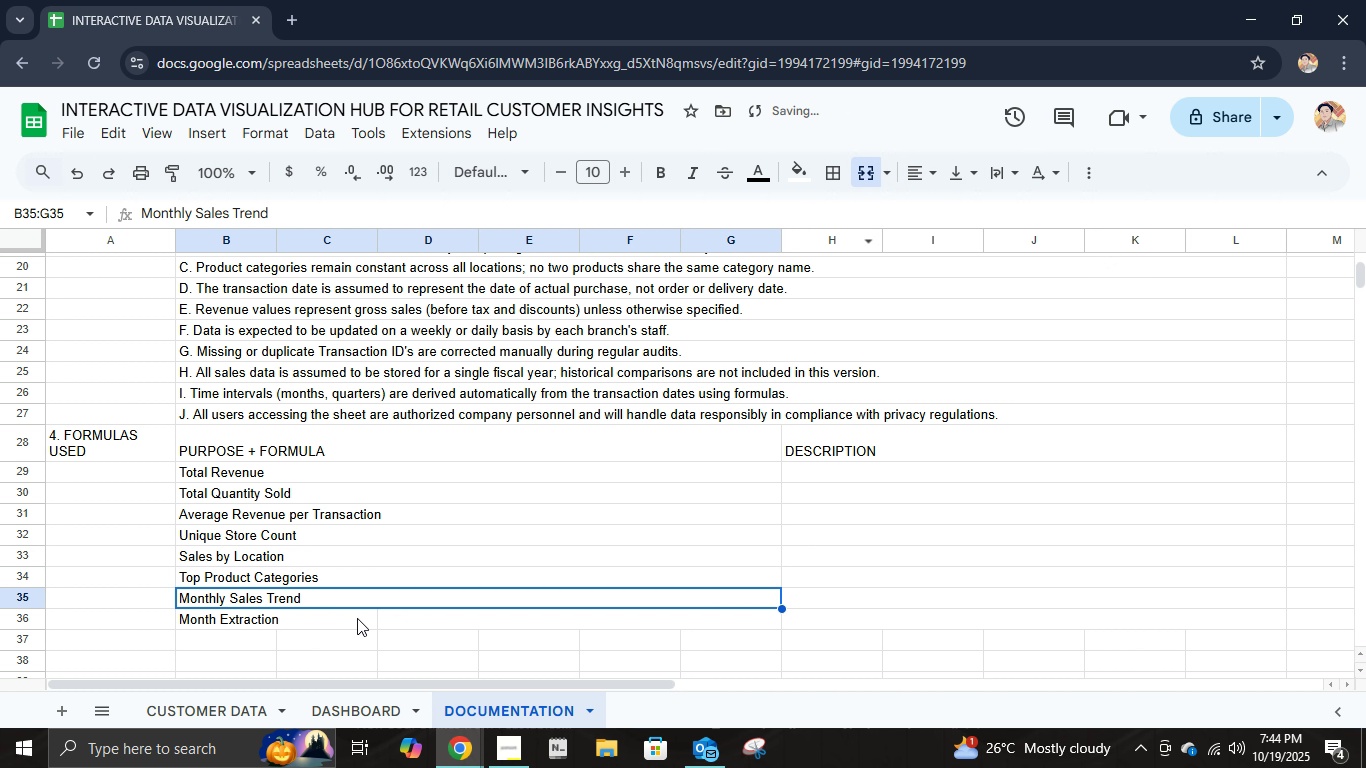 
left_click([355, 615])
 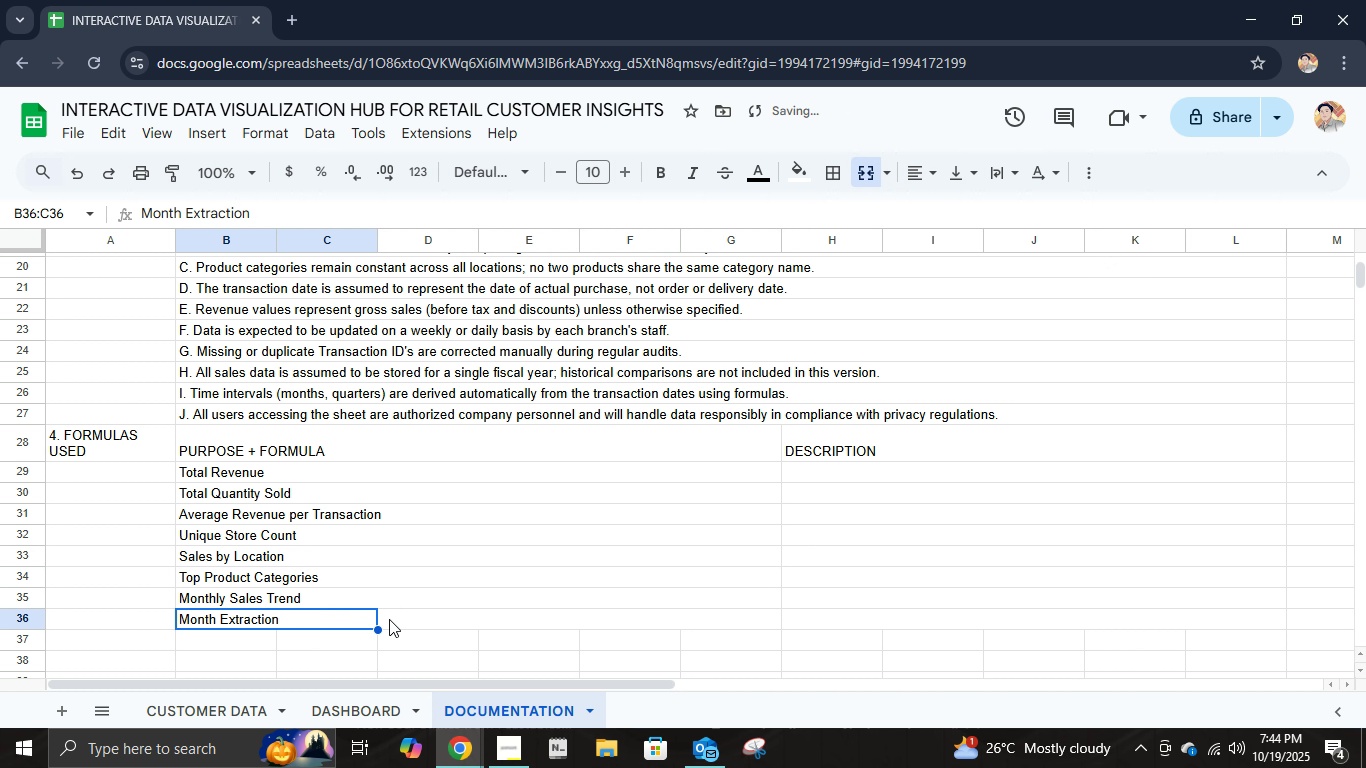 
hold_key(key=ShiftLeft, duration=0.42)
double_click([390, 619])
 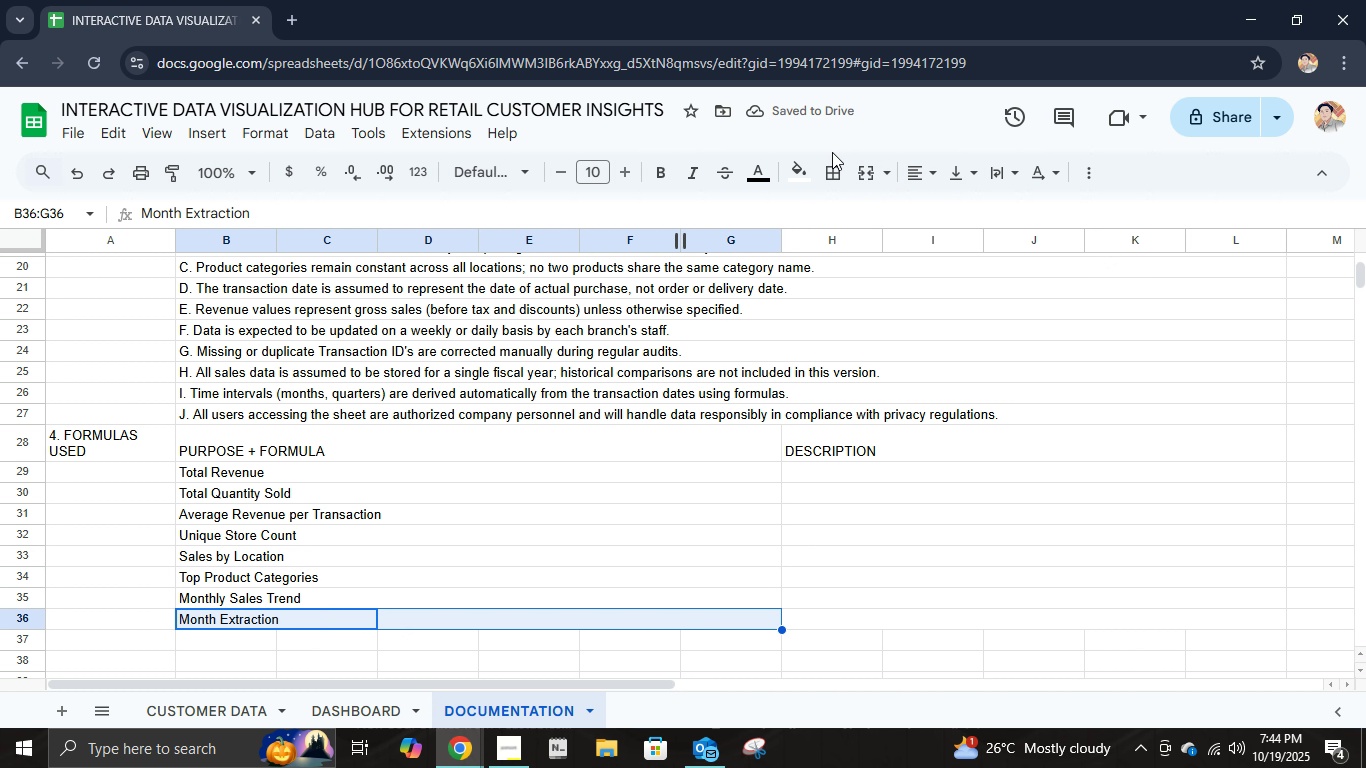 
left_click([854, 174])
 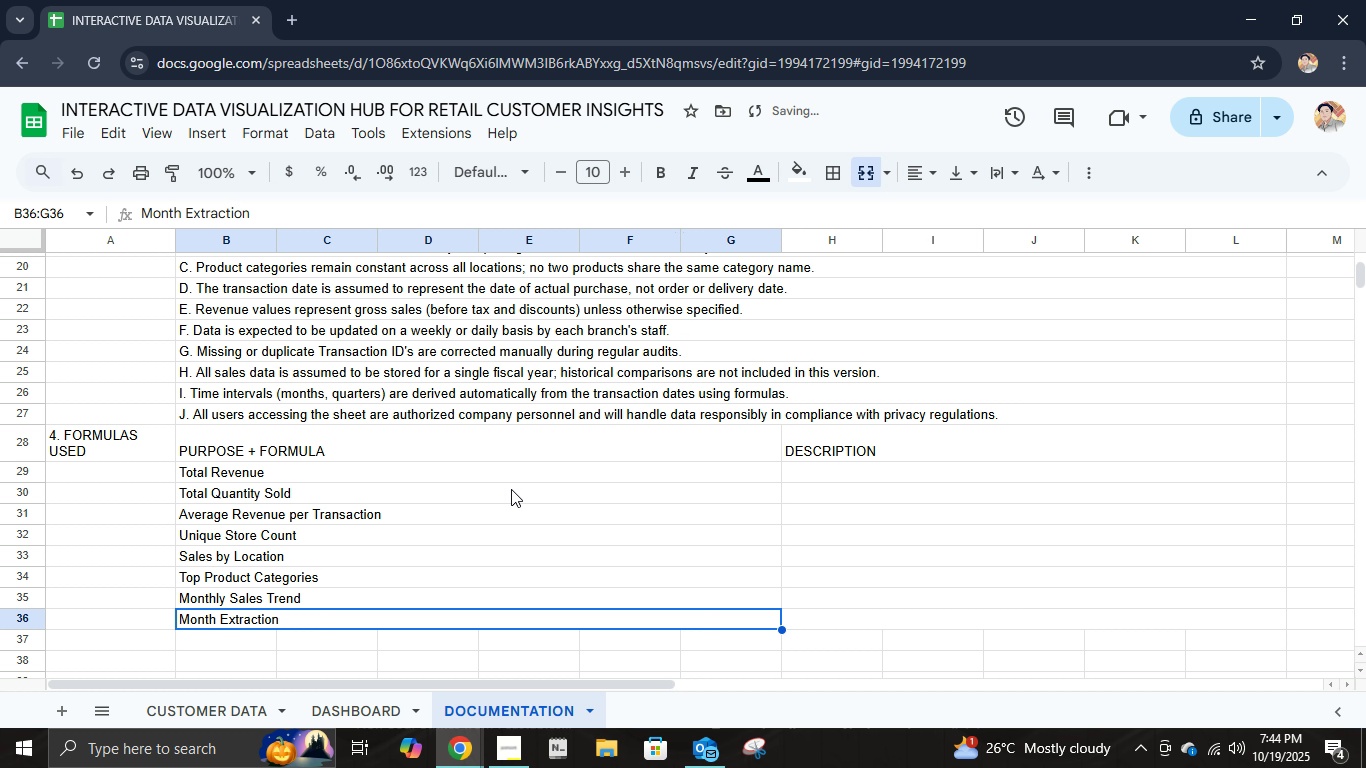 
left_click([511, 482])
 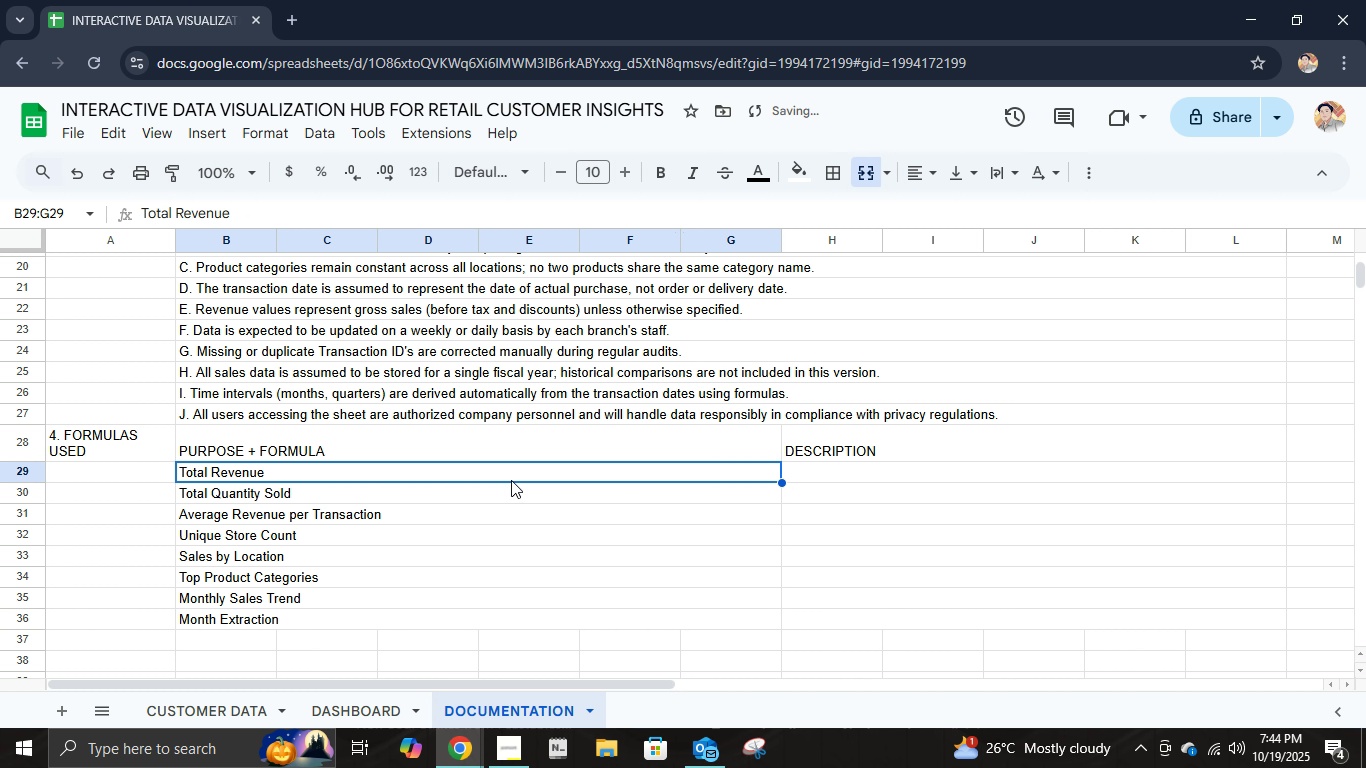 
left_click([511, 480])
 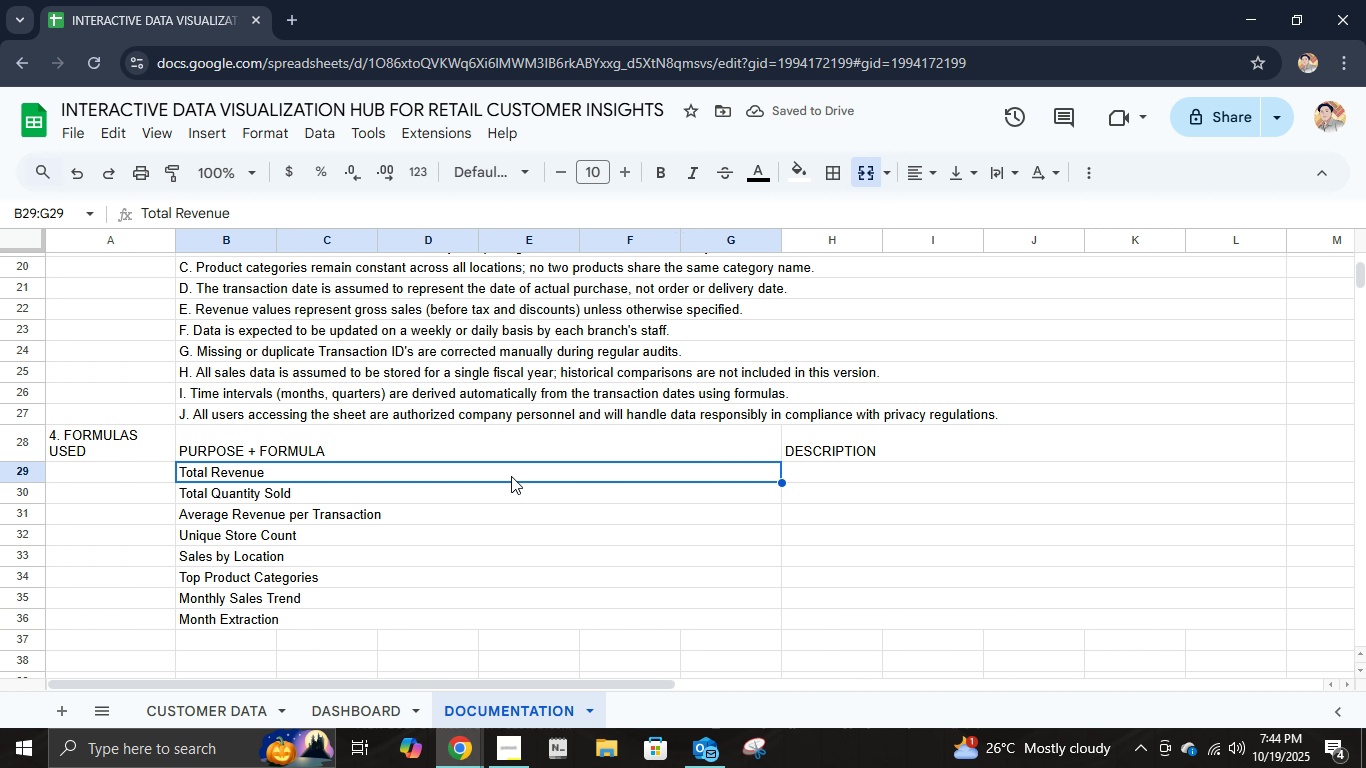 
left_click([511, 476])
 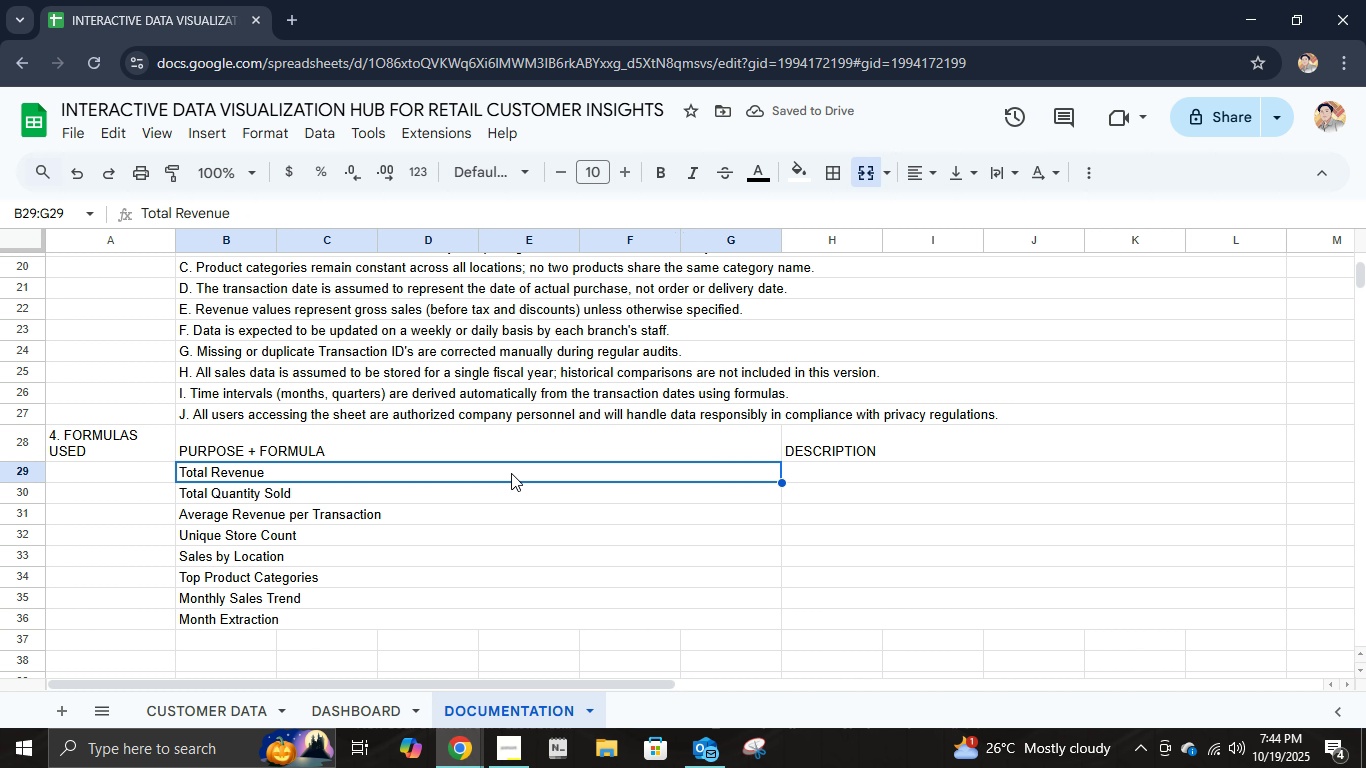 
double_click([511, 473])
 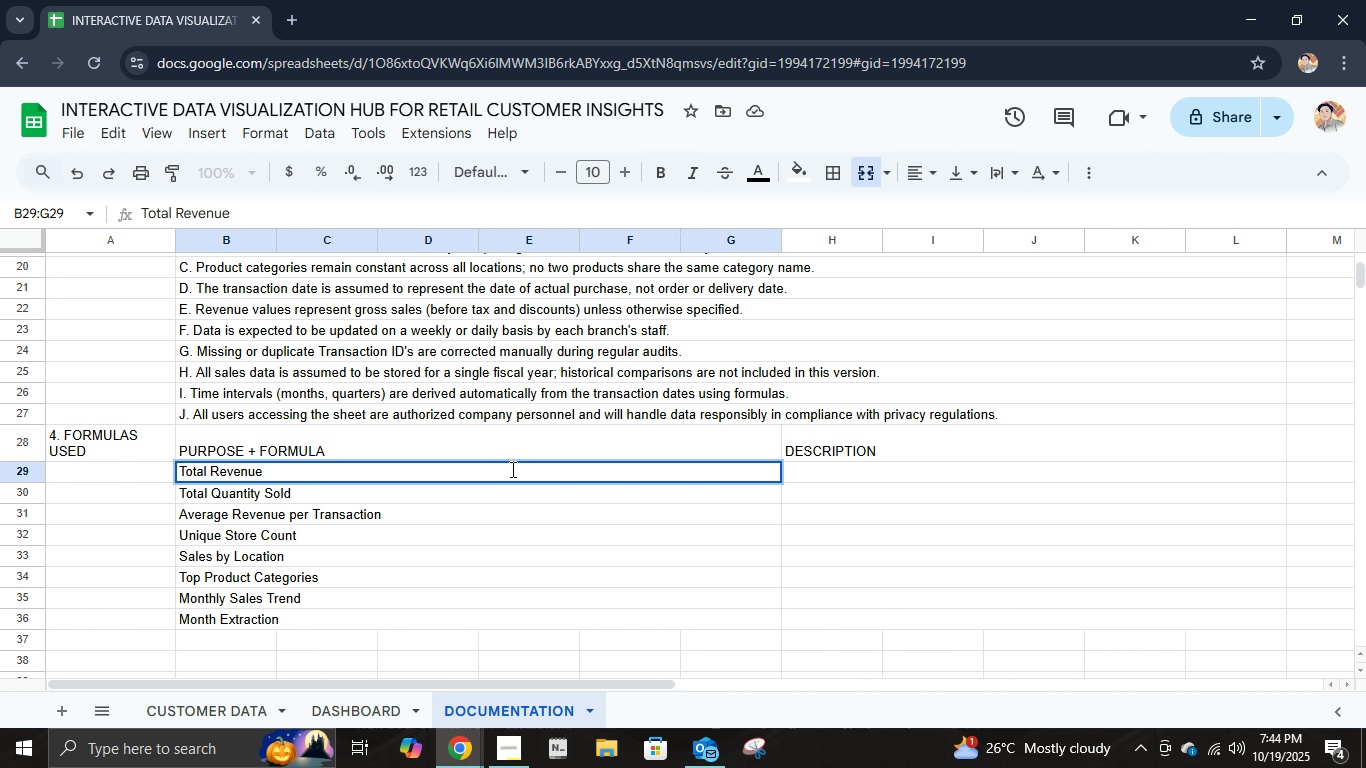 
hold_key(key=Space, duration=1.53)
 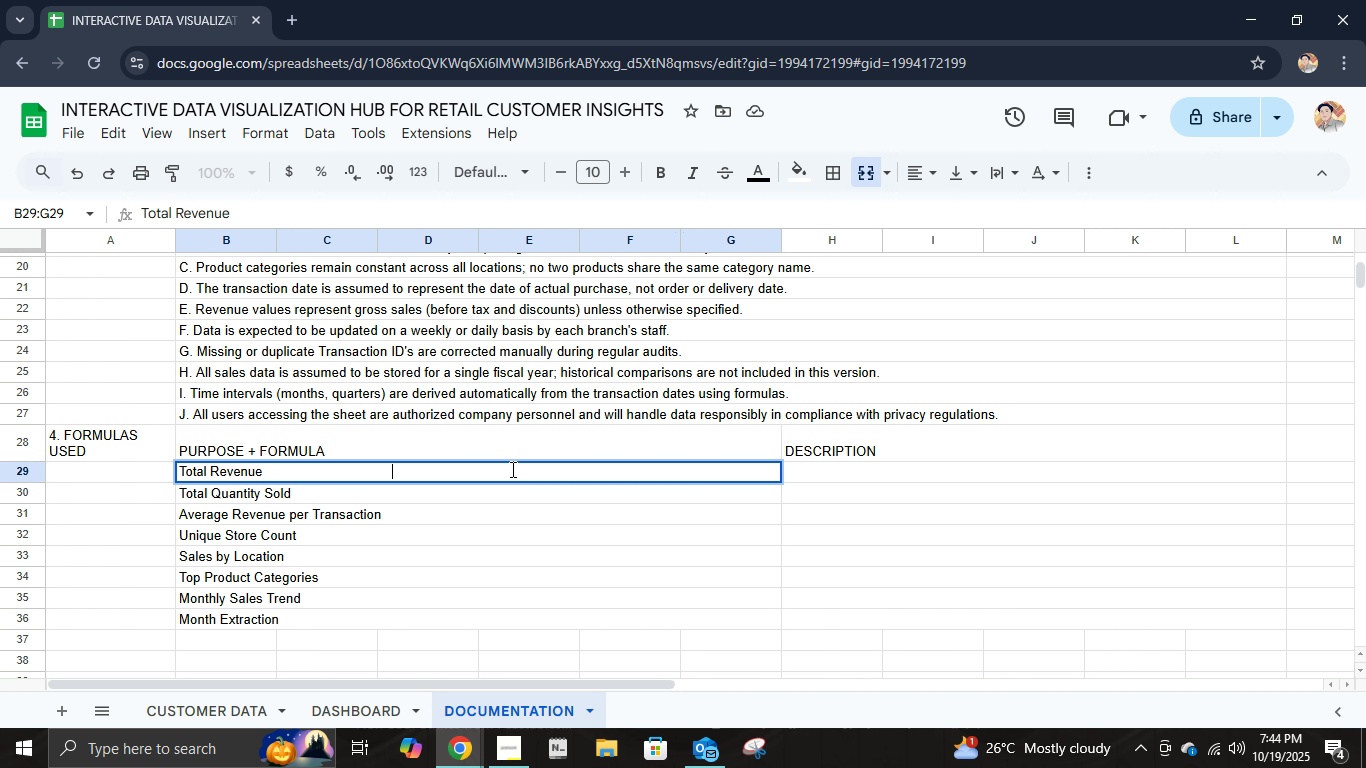 
type(     =SUM )
key(Backspace)
type(('CS)
key(Backspace)
type(USTOMER DTA'!)
 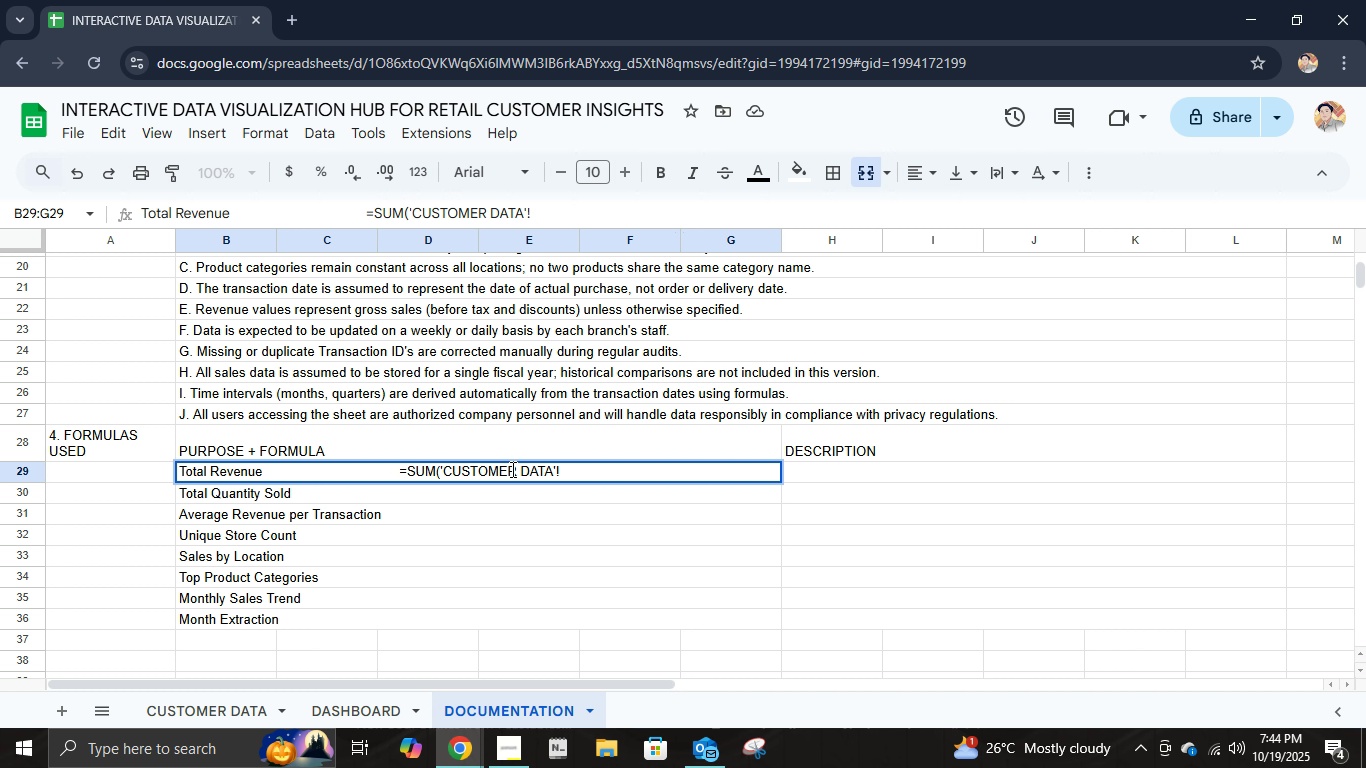 
wait(5.21)
 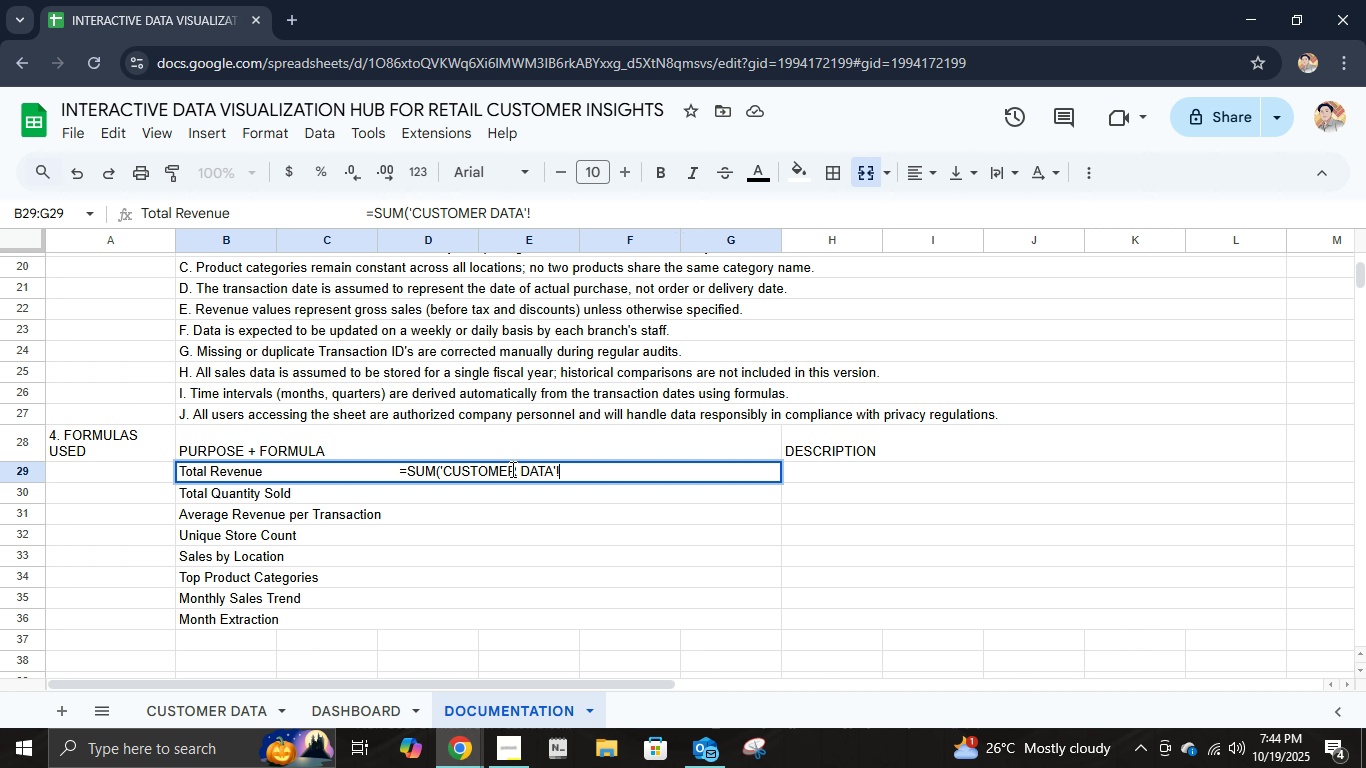 
left_click([252, 707])
 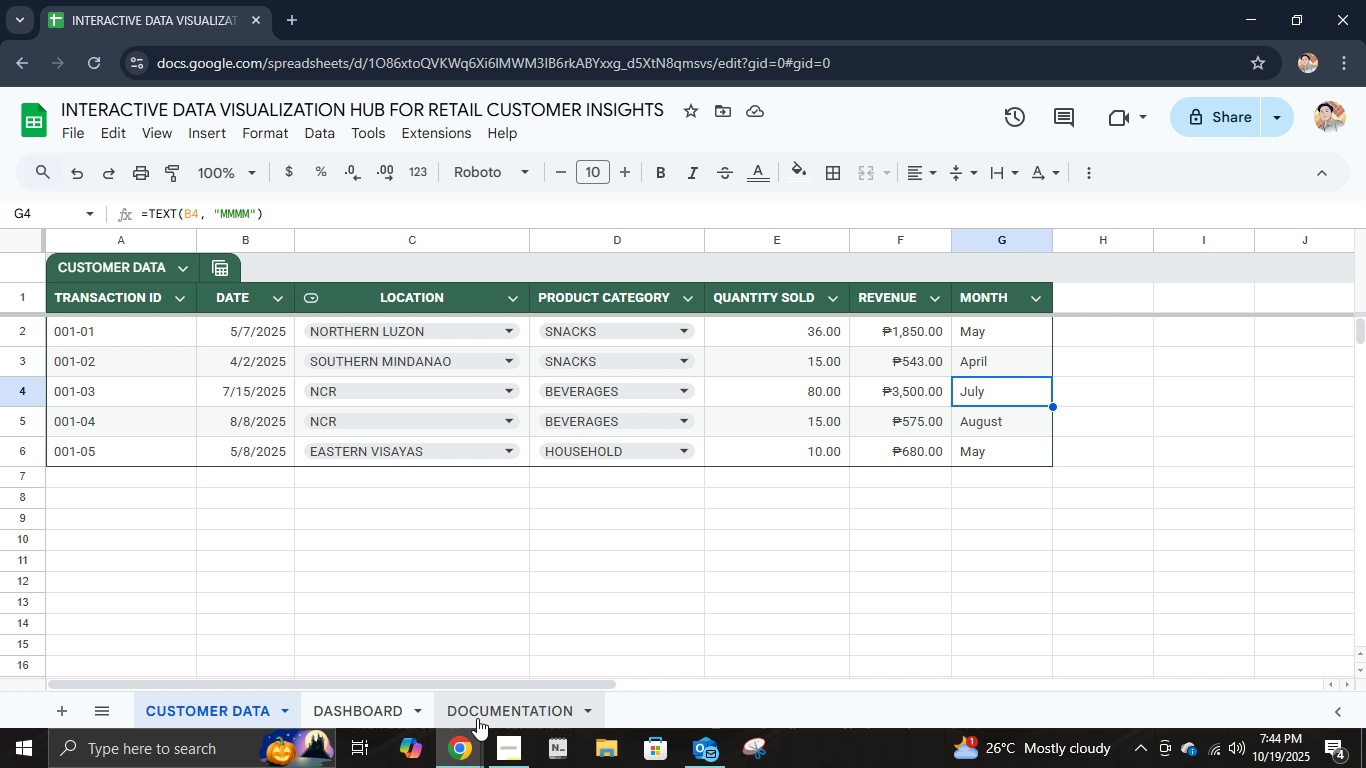 
wait(12.3)
 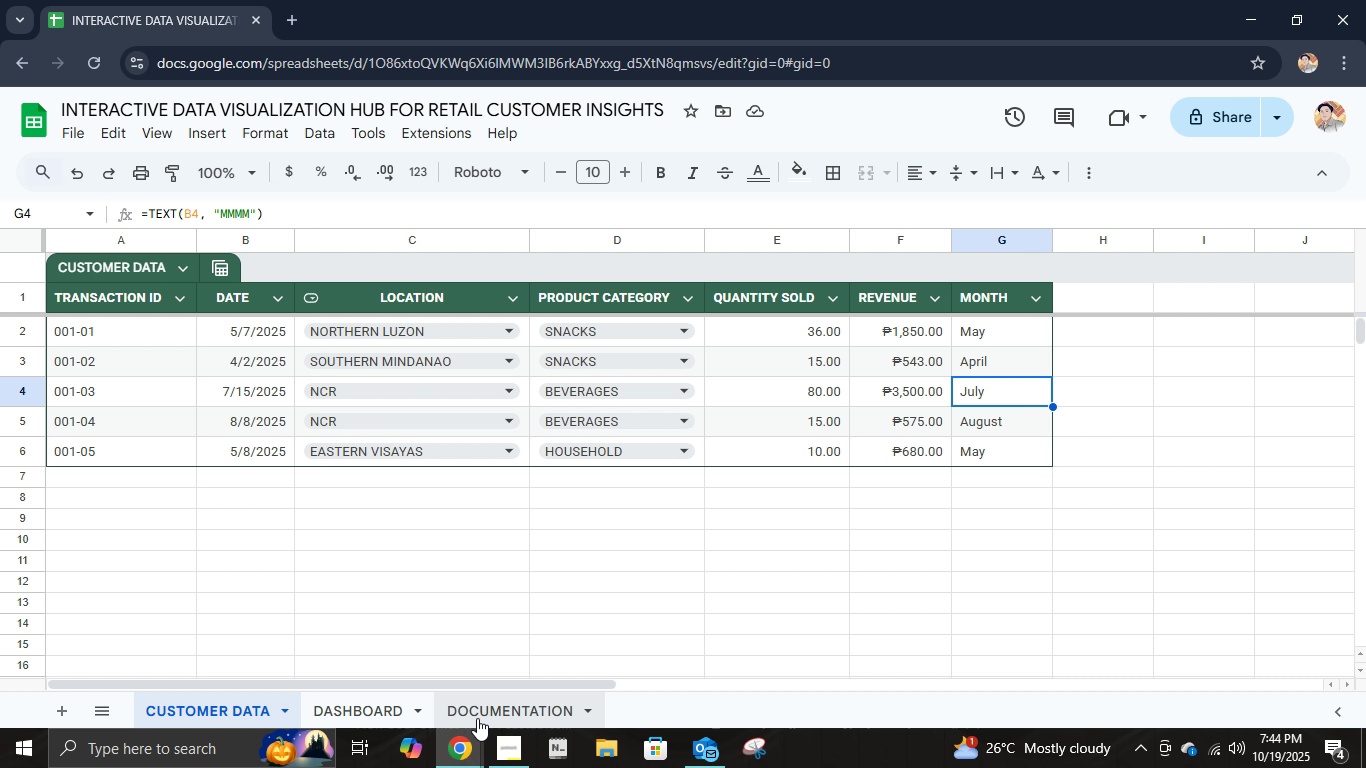 
left_click([479, 717])
 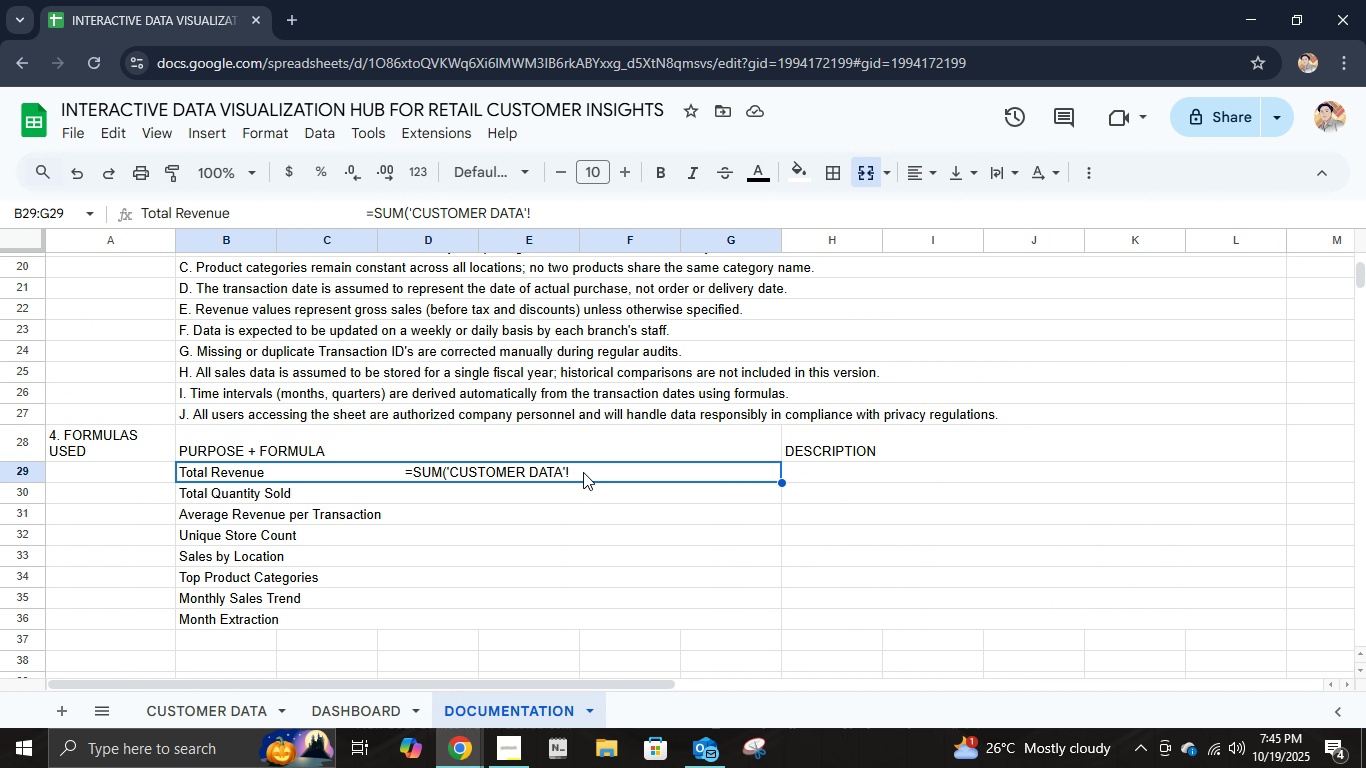 
double_click([583, 472])
 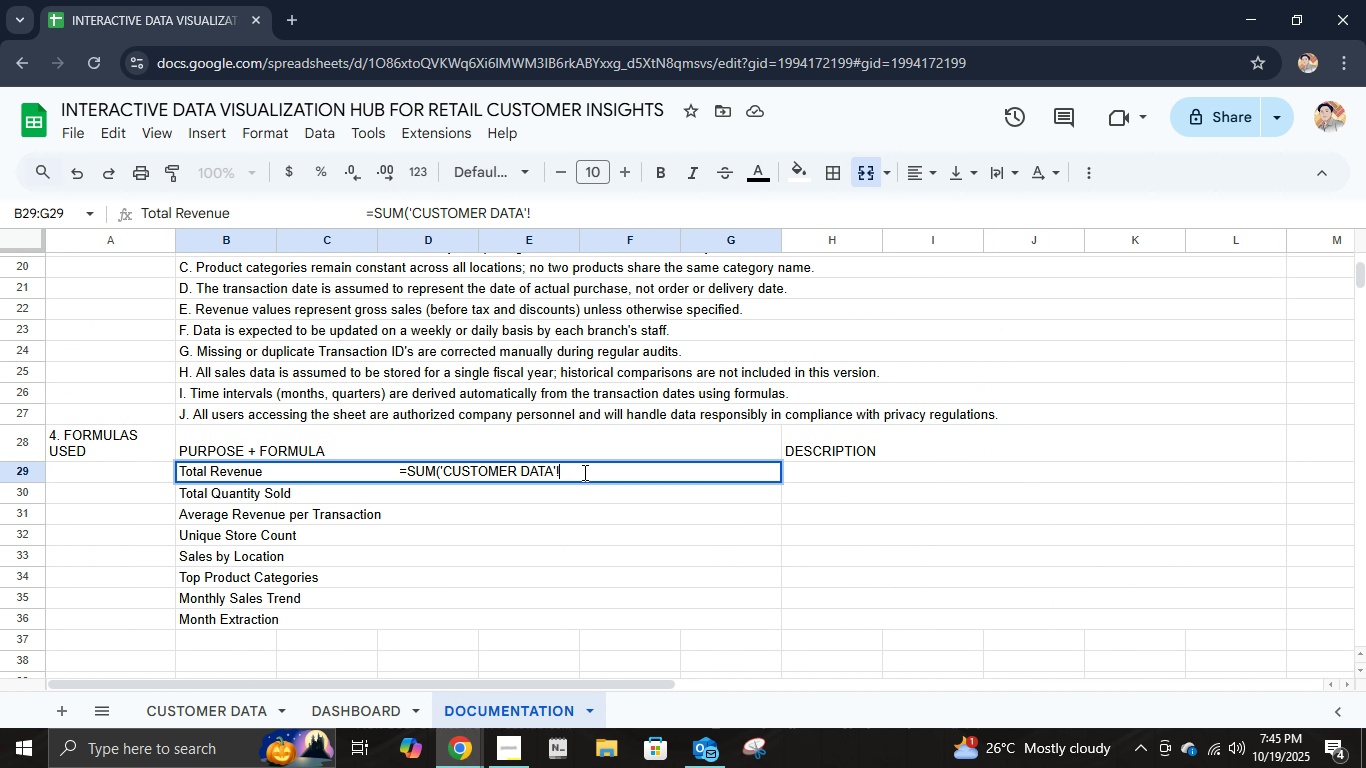 
triple_click([583, 472])
 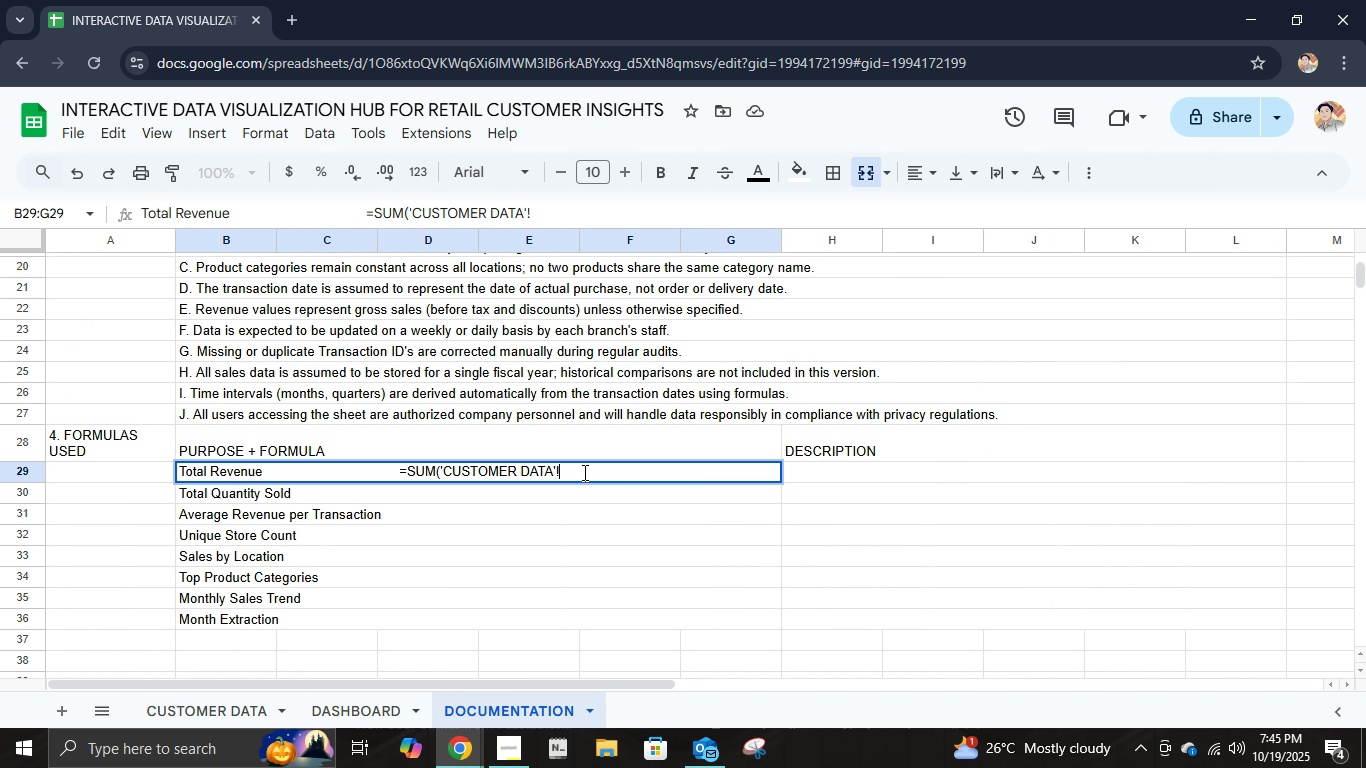 
left_click([583, 472])
 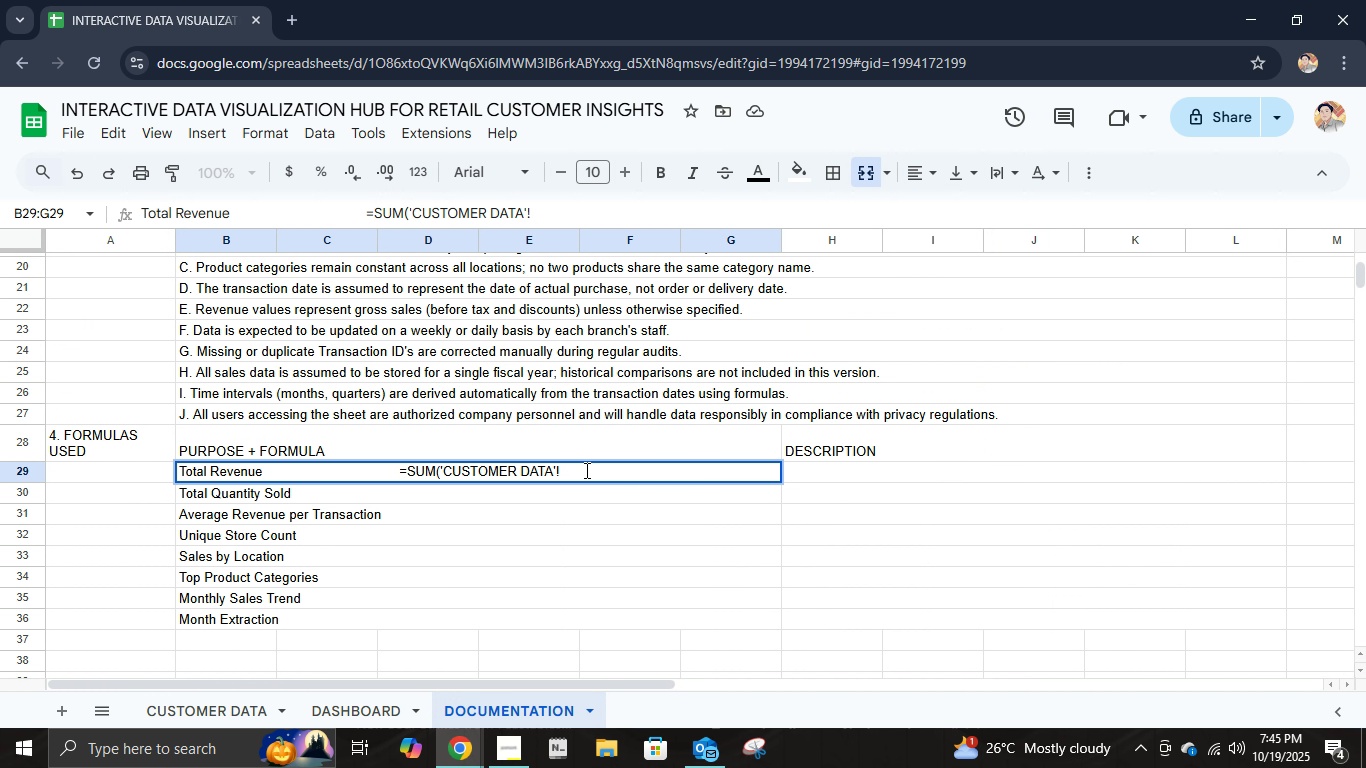 
type(REVENUE)
 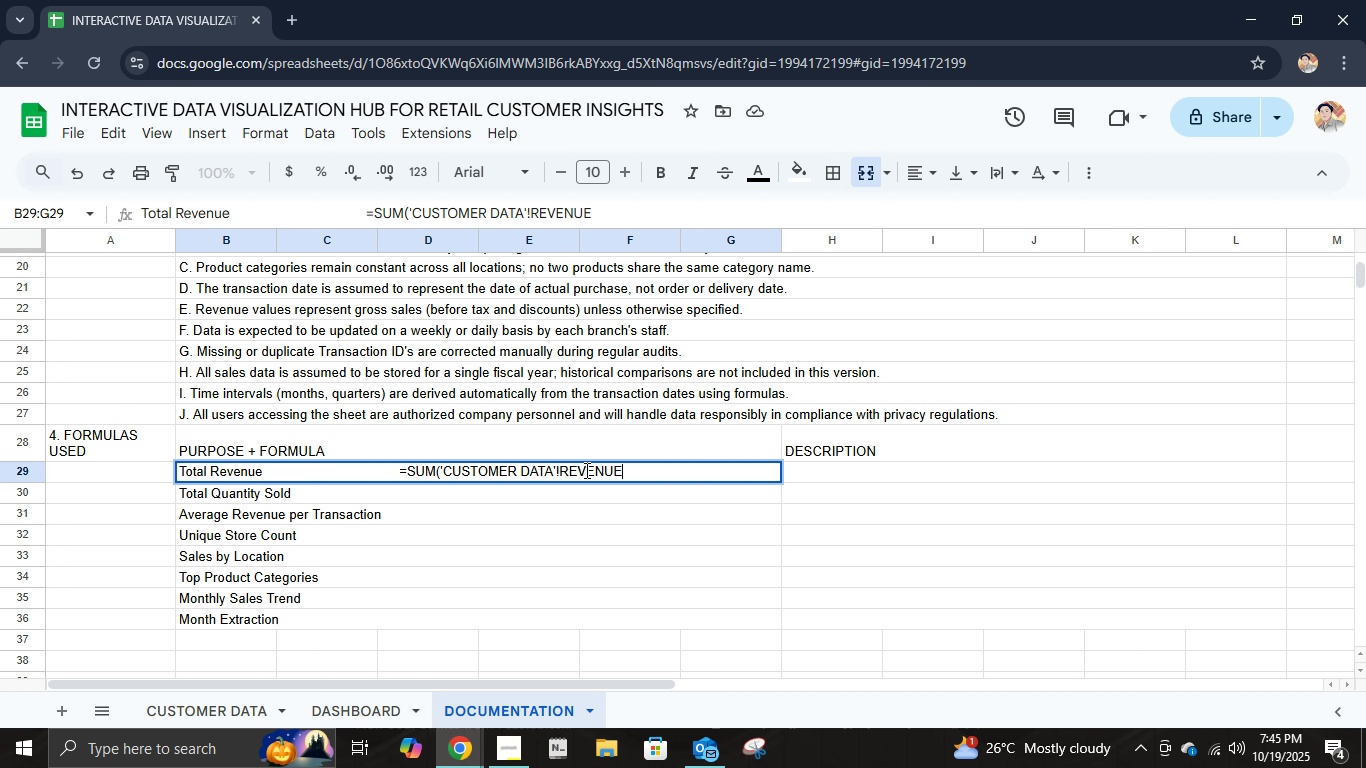 
hold_key(key=ArrowLeft, duration=0.7)
 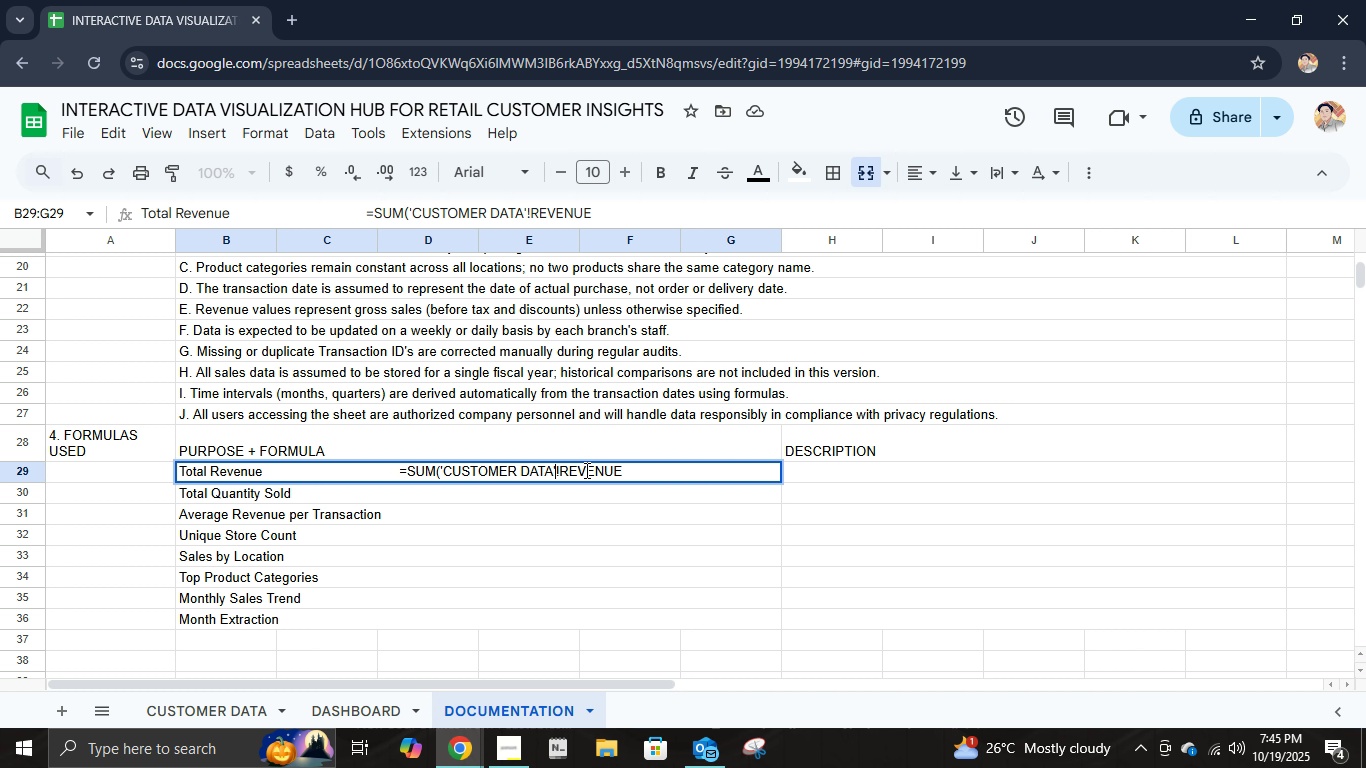 
key(ArrowRight)
 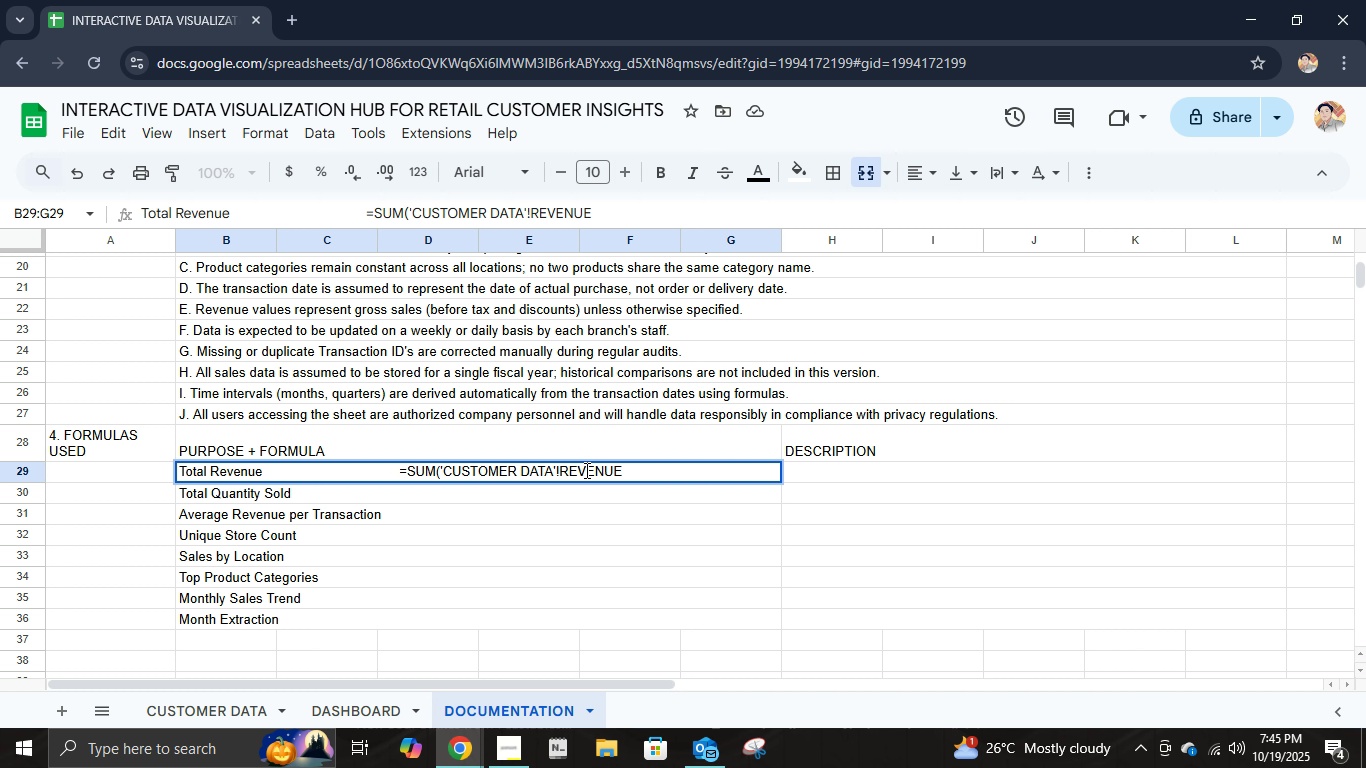 
type(RANGE OF REB)
key(Backspace)
type(VE)
key(Backspace)
key(Backspace)
key(Backspace)
key(Backspace)
 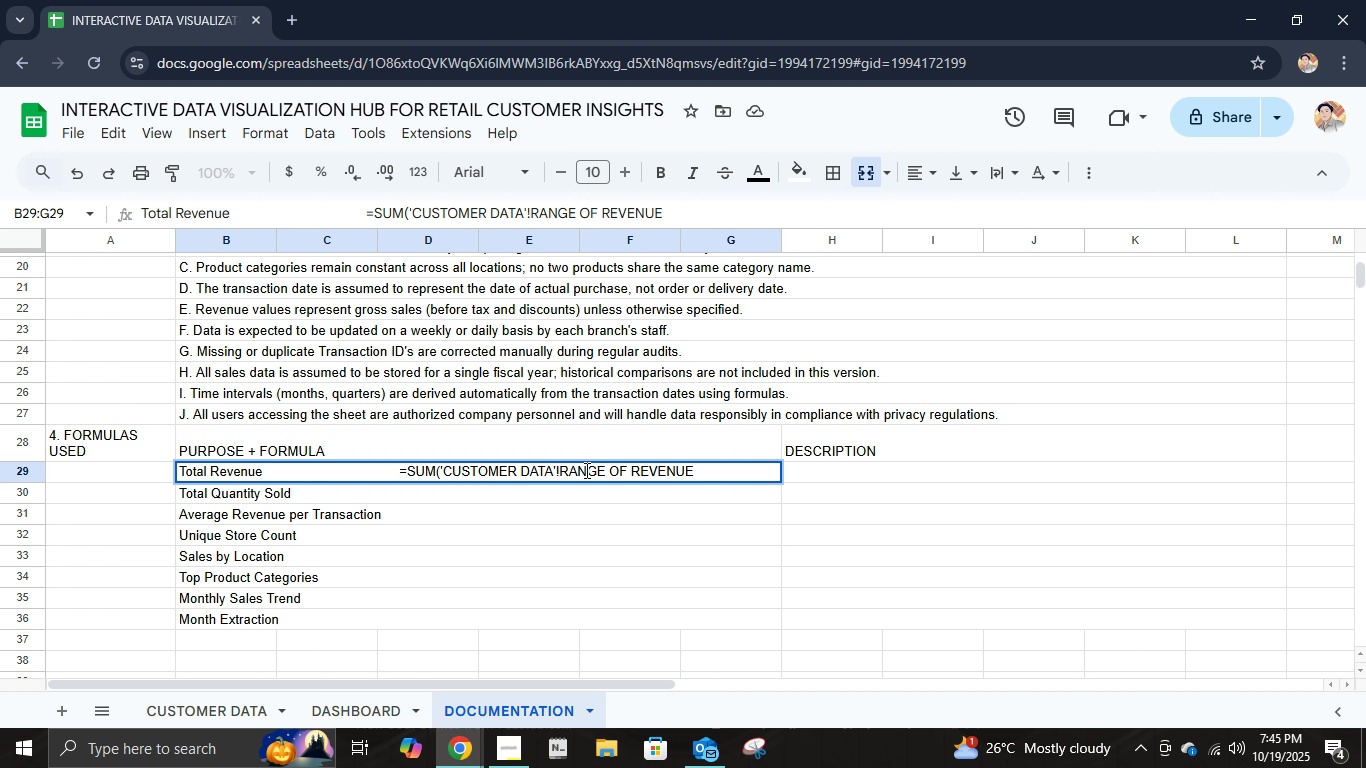 
hold_key(key=ArrowRight, duration=0.73)
 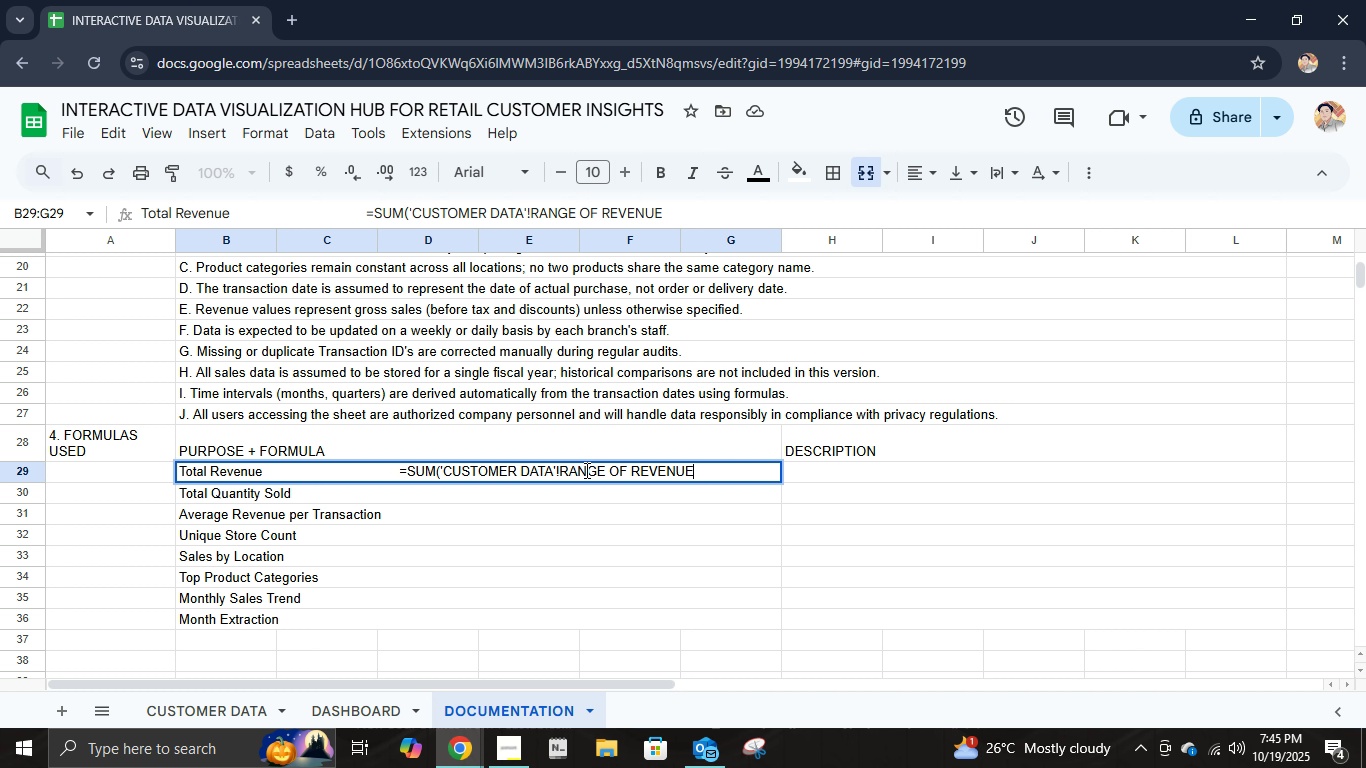 
key(Shift+0)
 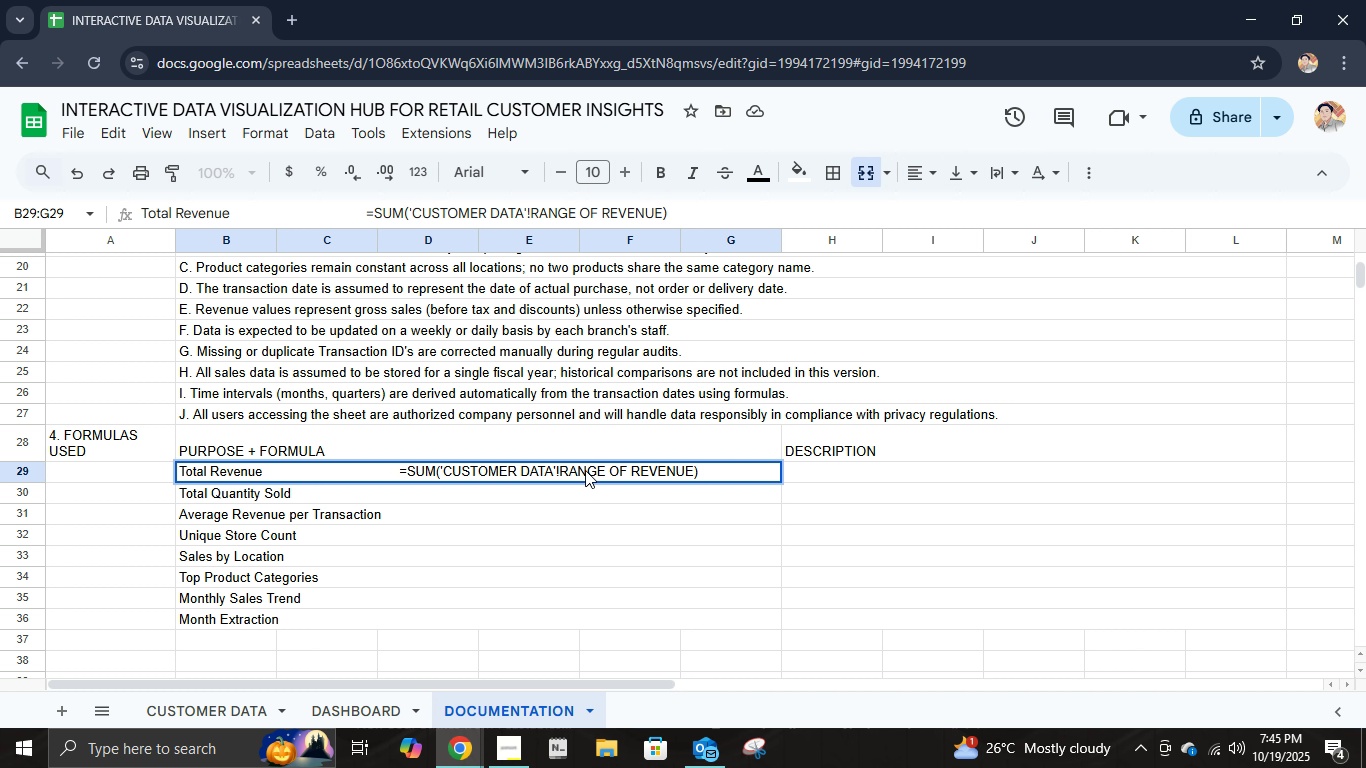 
key(Enter)
 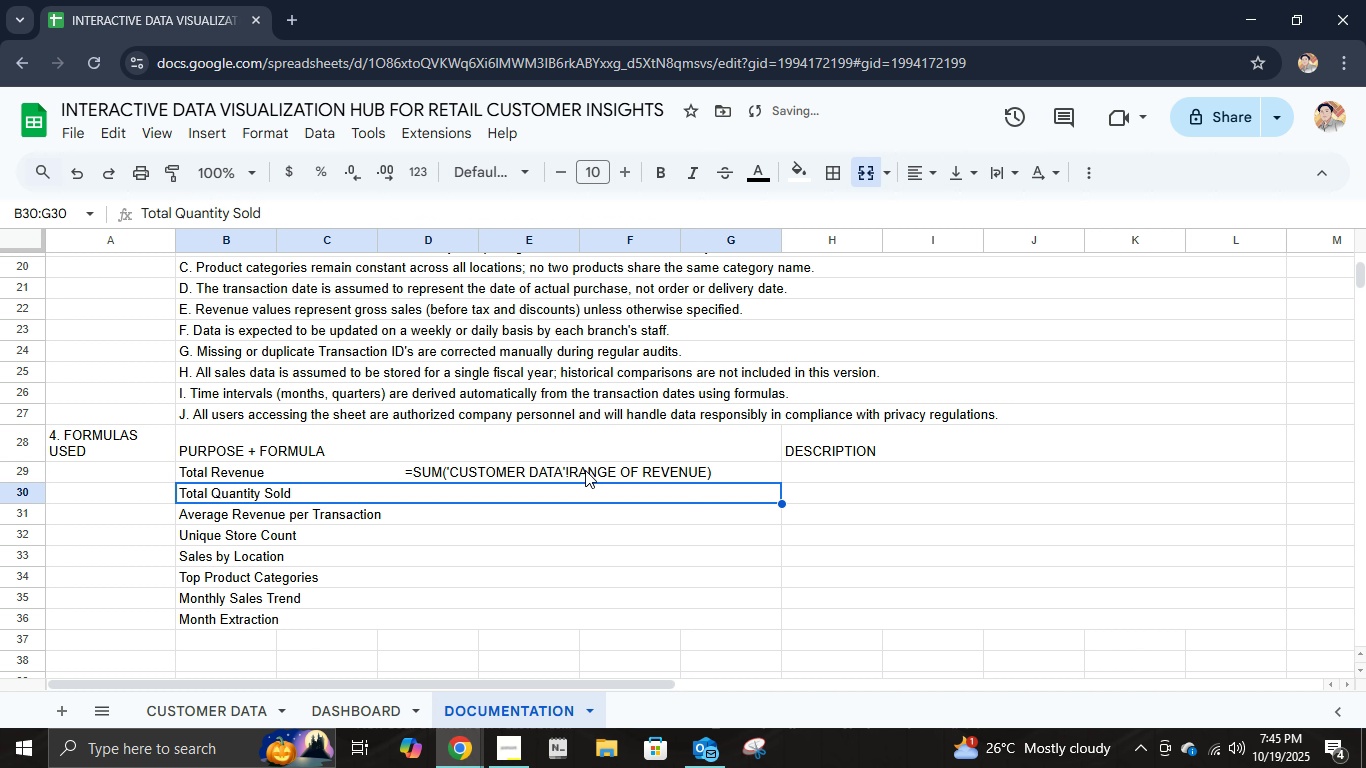 
key(ArrowUp)
 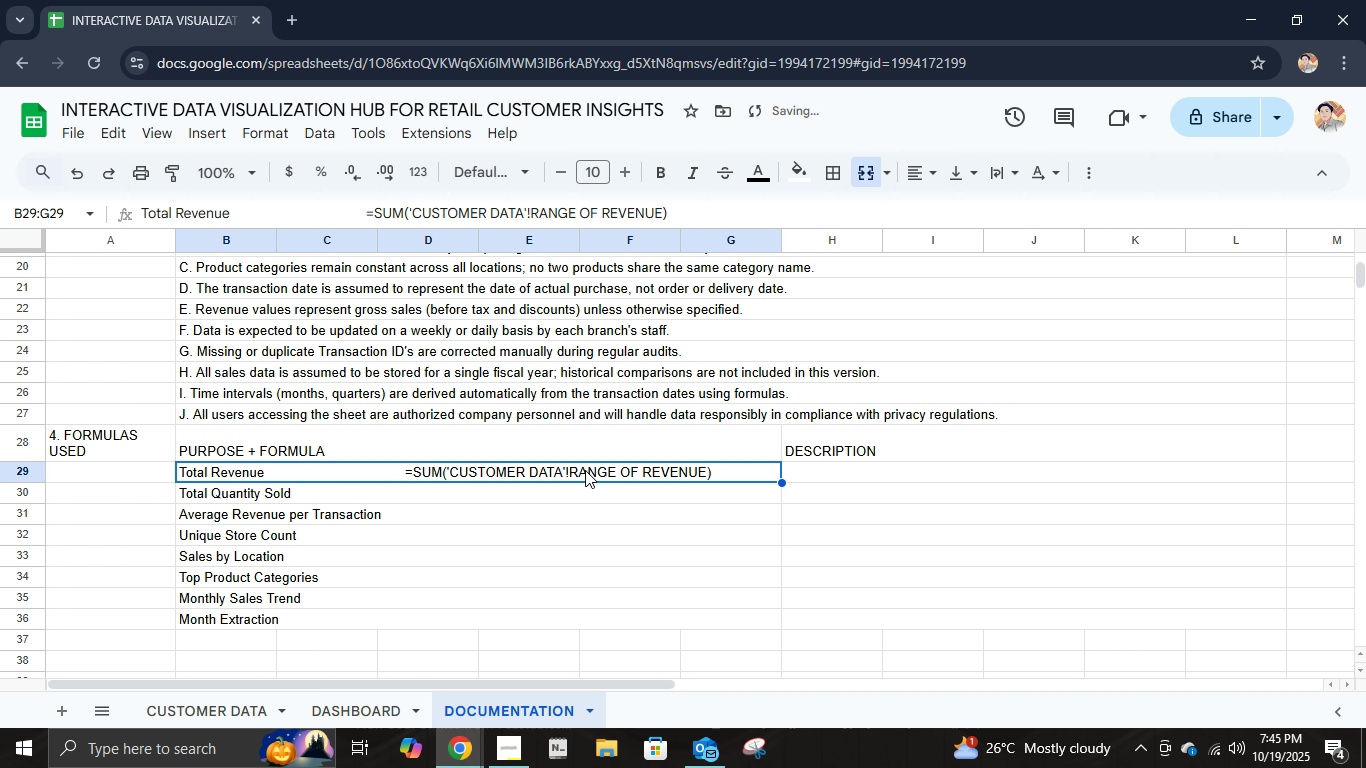 
key(ArrowRight)
 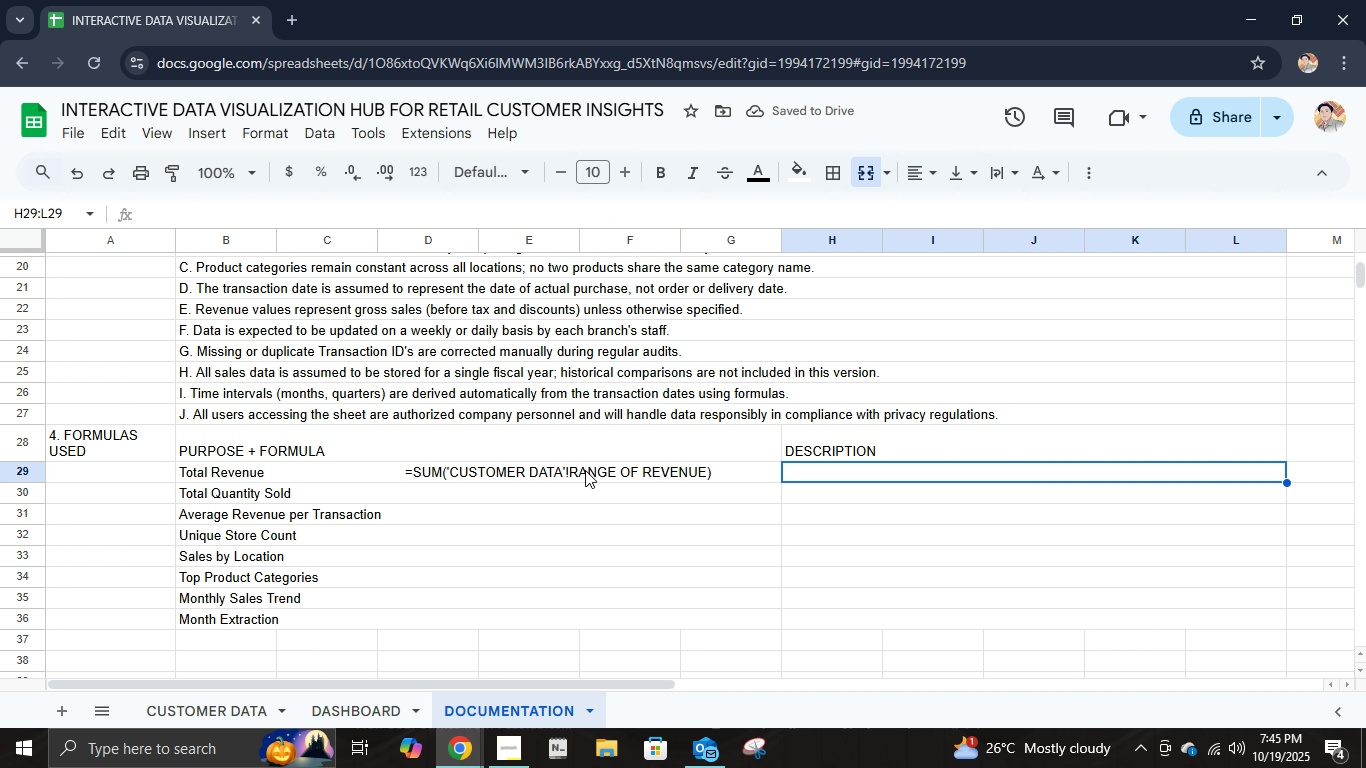 
key(ArrowLeft)
 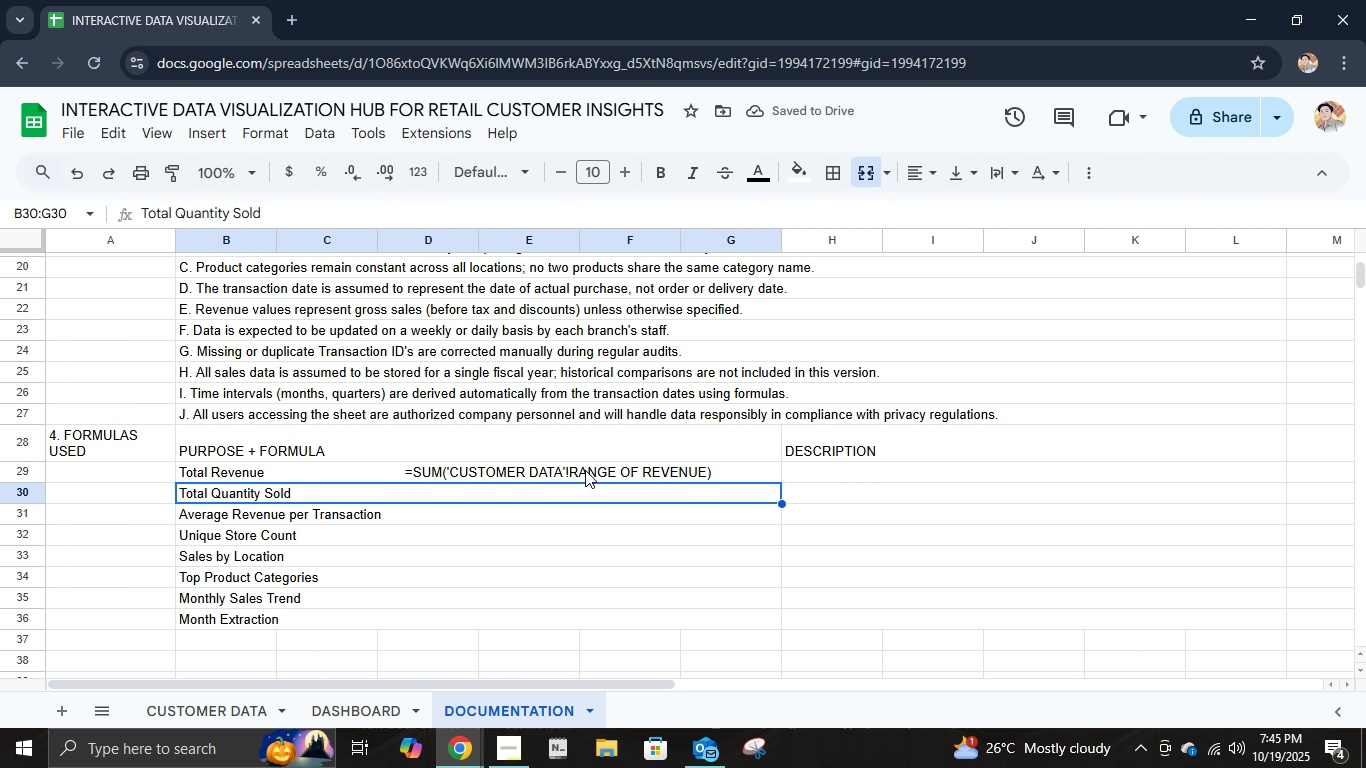 
key(ArrowDown)
 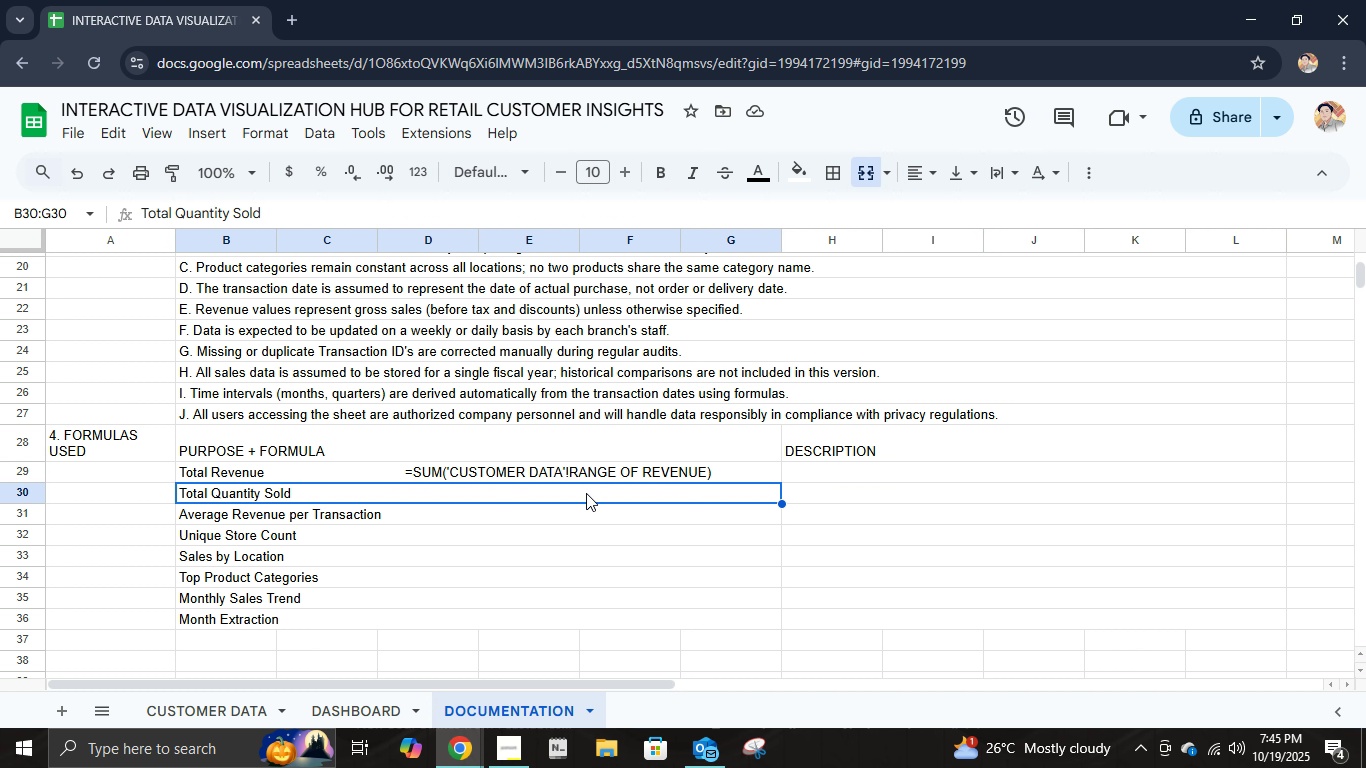 
double_click([586, 493])
 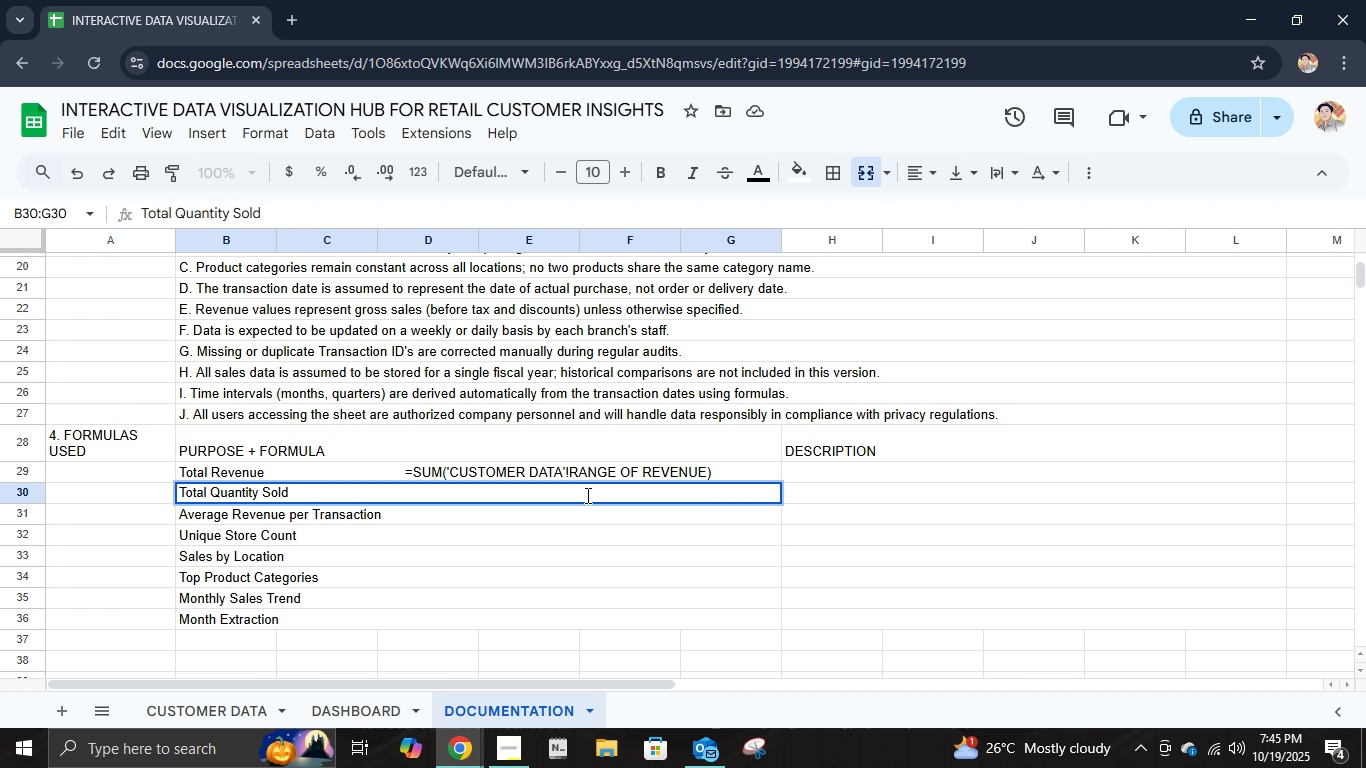 
hold_key(key=Space, duration=0.78)
 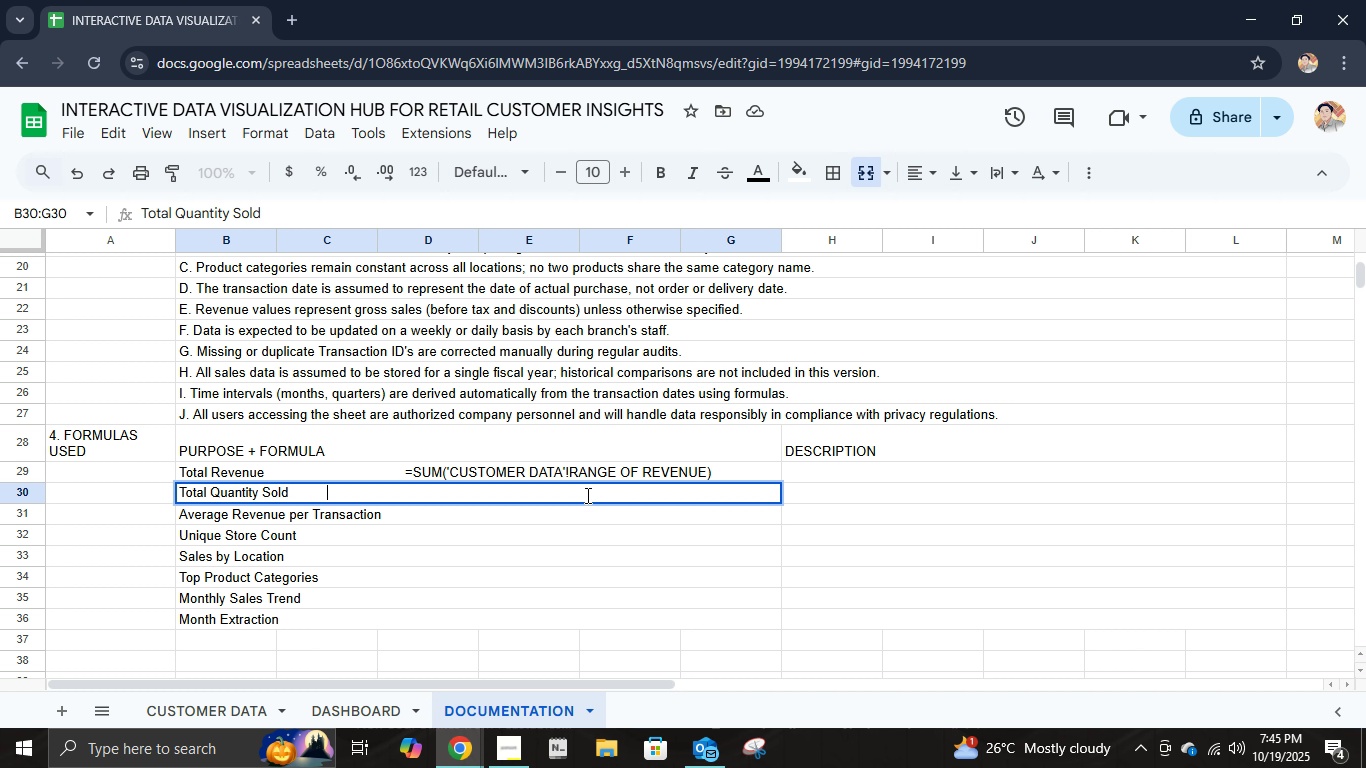 
hold_key(key=Space, duration=0.82)
 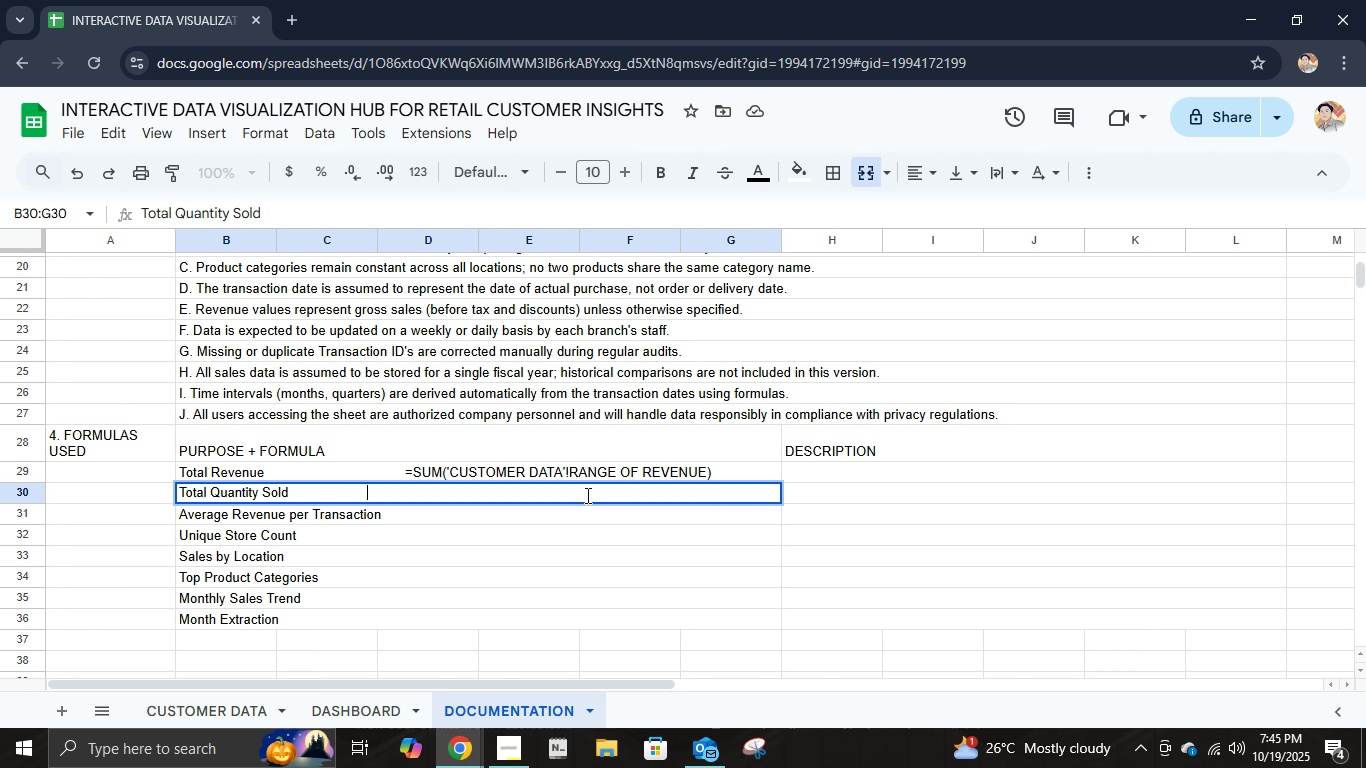 
type(           =SUM('SUS)
key(Backspace)
key(Backspace)
key(Backspace)
type(CUSTOMER DATA'!)
 